 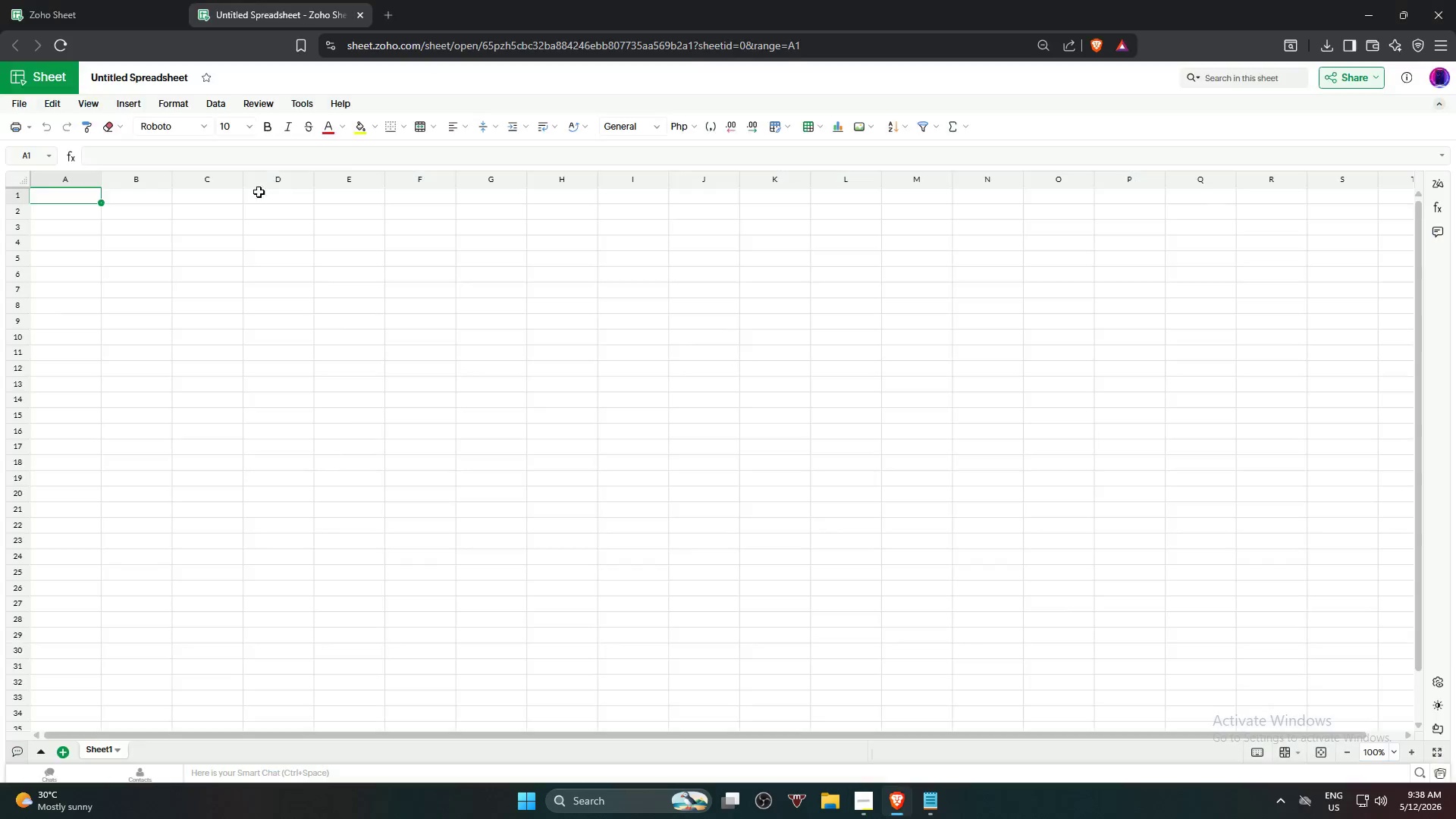 
left_click([109, 78])
 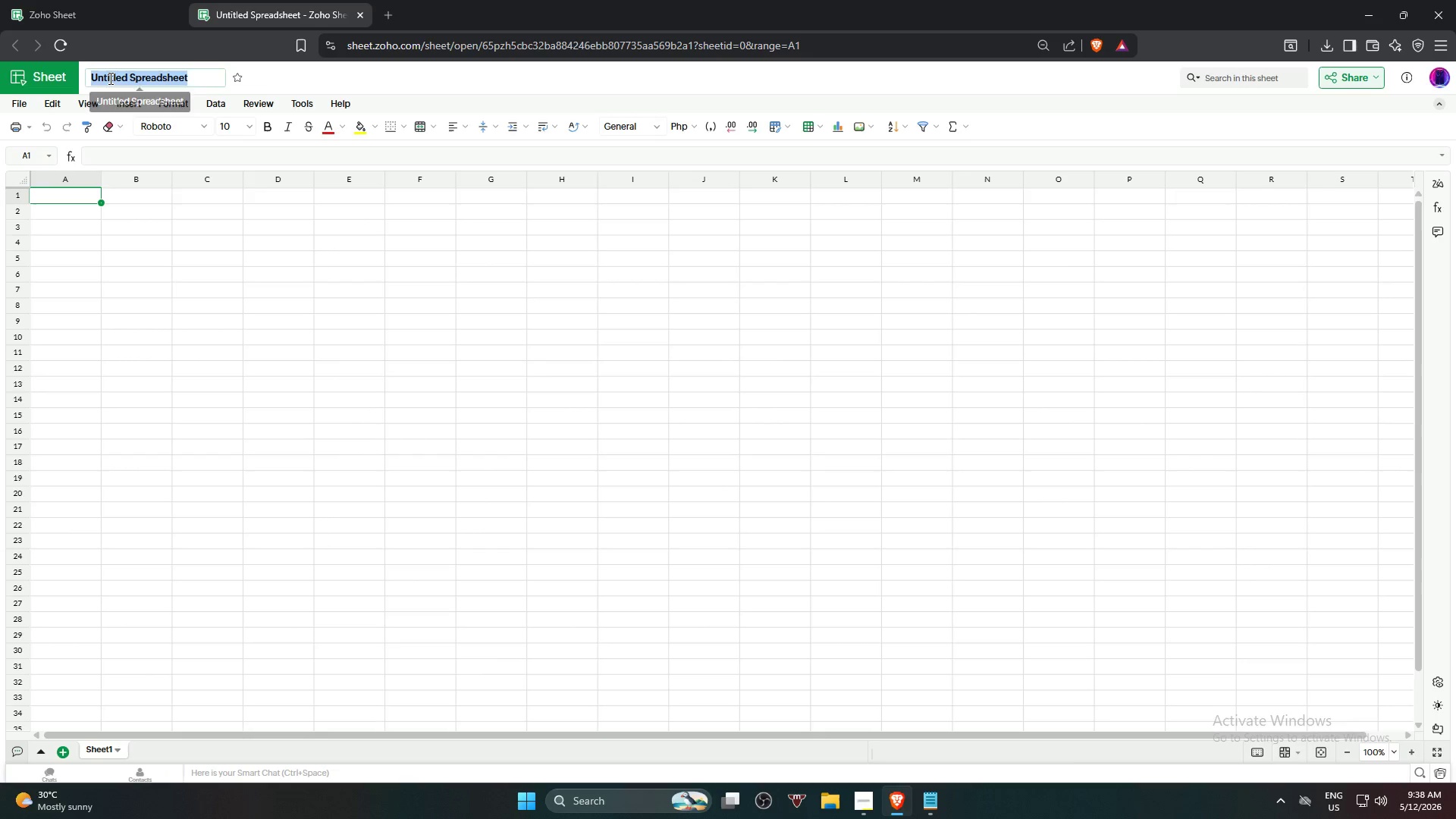 
key(Control+V)
 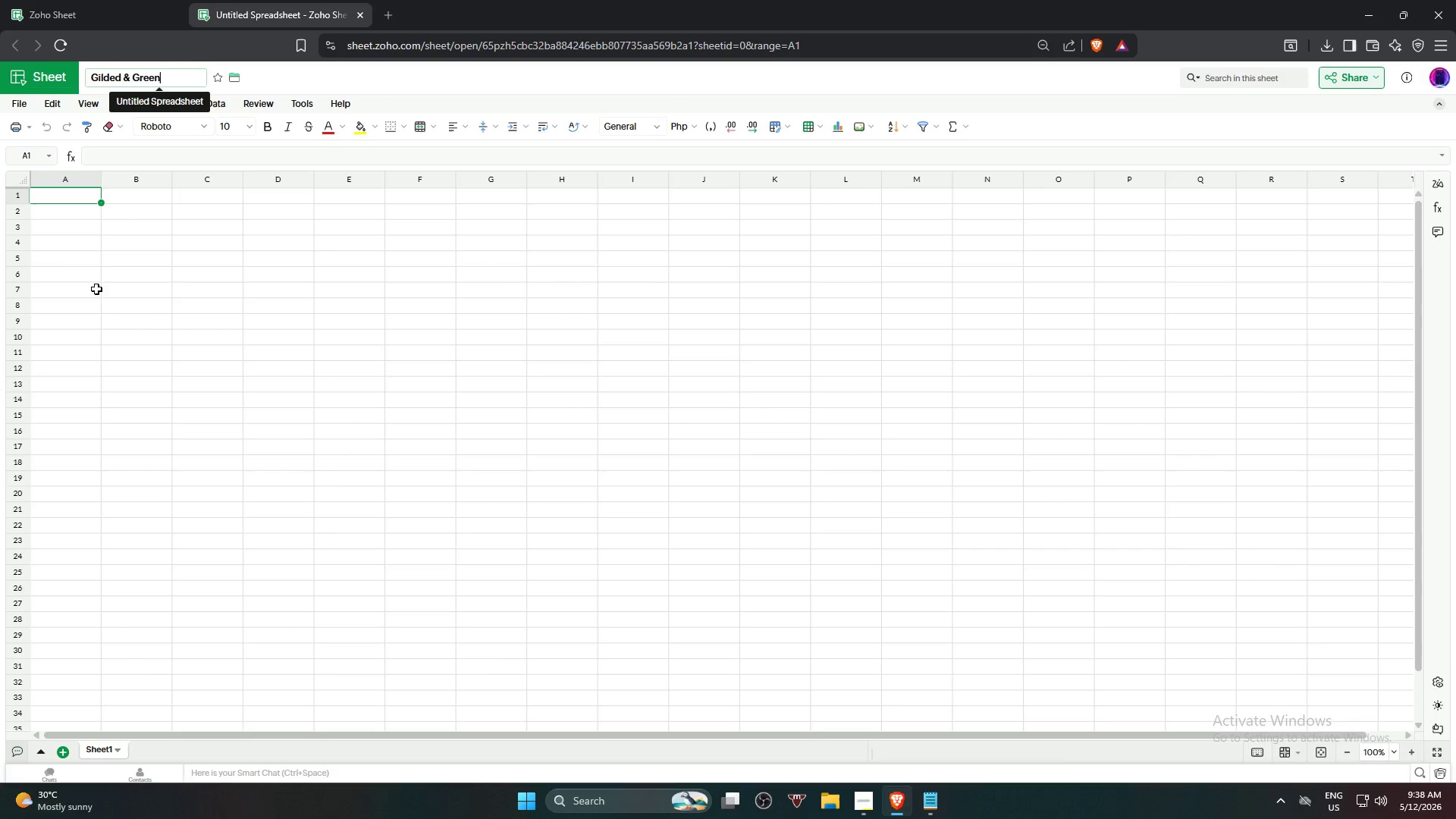 
left_click([97, 317])
 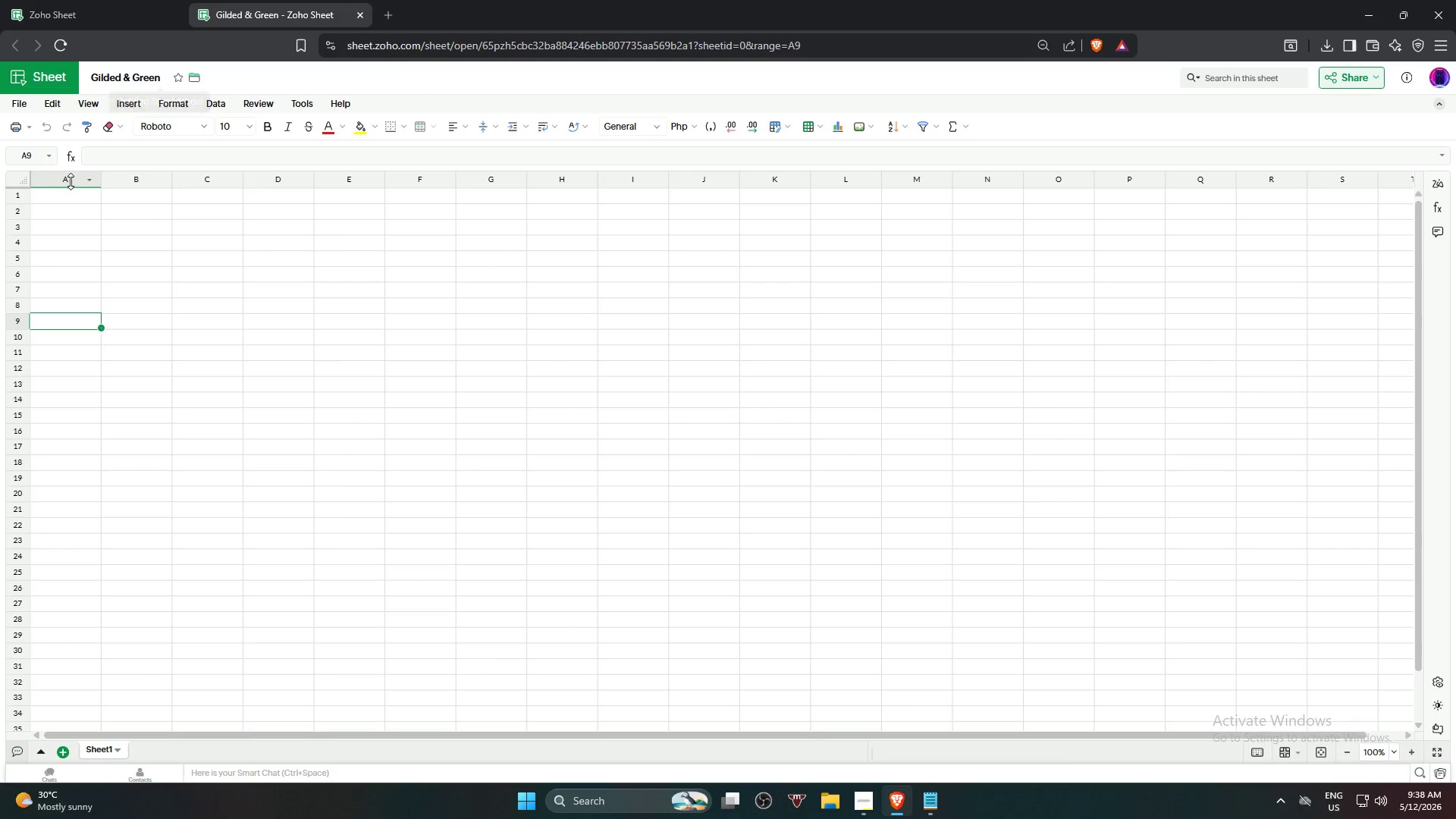 
left_click([73, 199])
 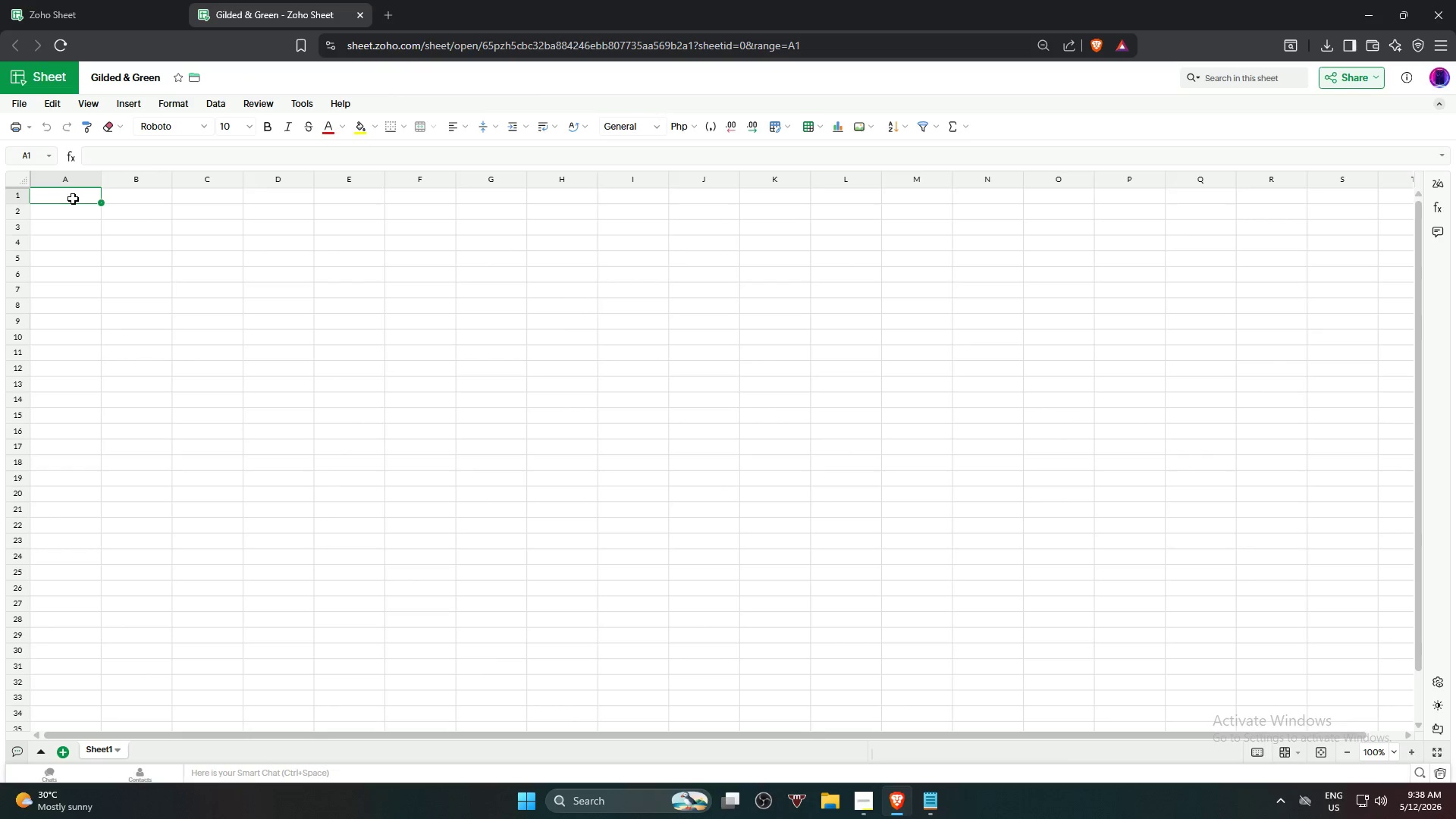 
key(Alt+Tab)
 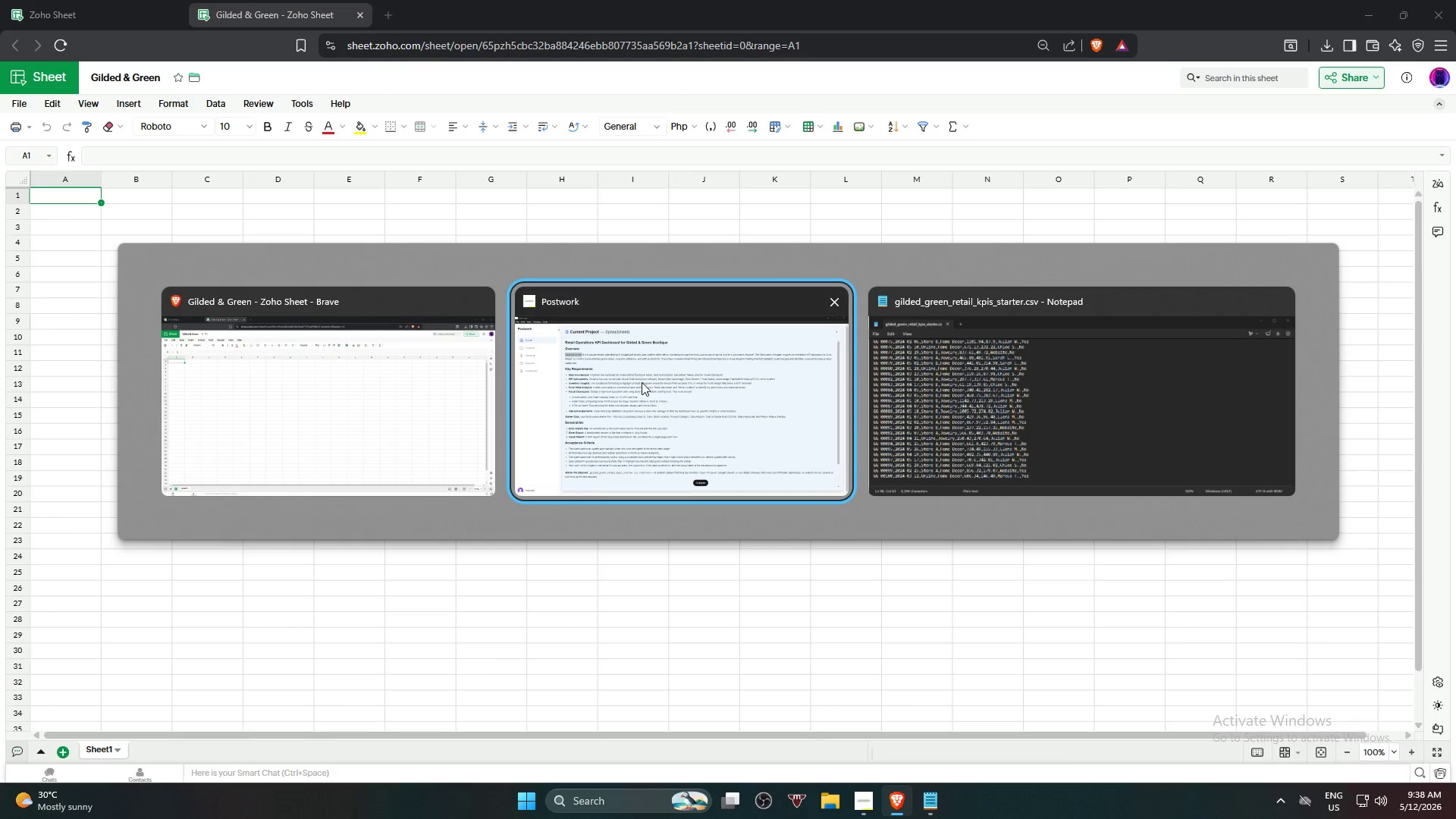 
left_click([1075, 413])
 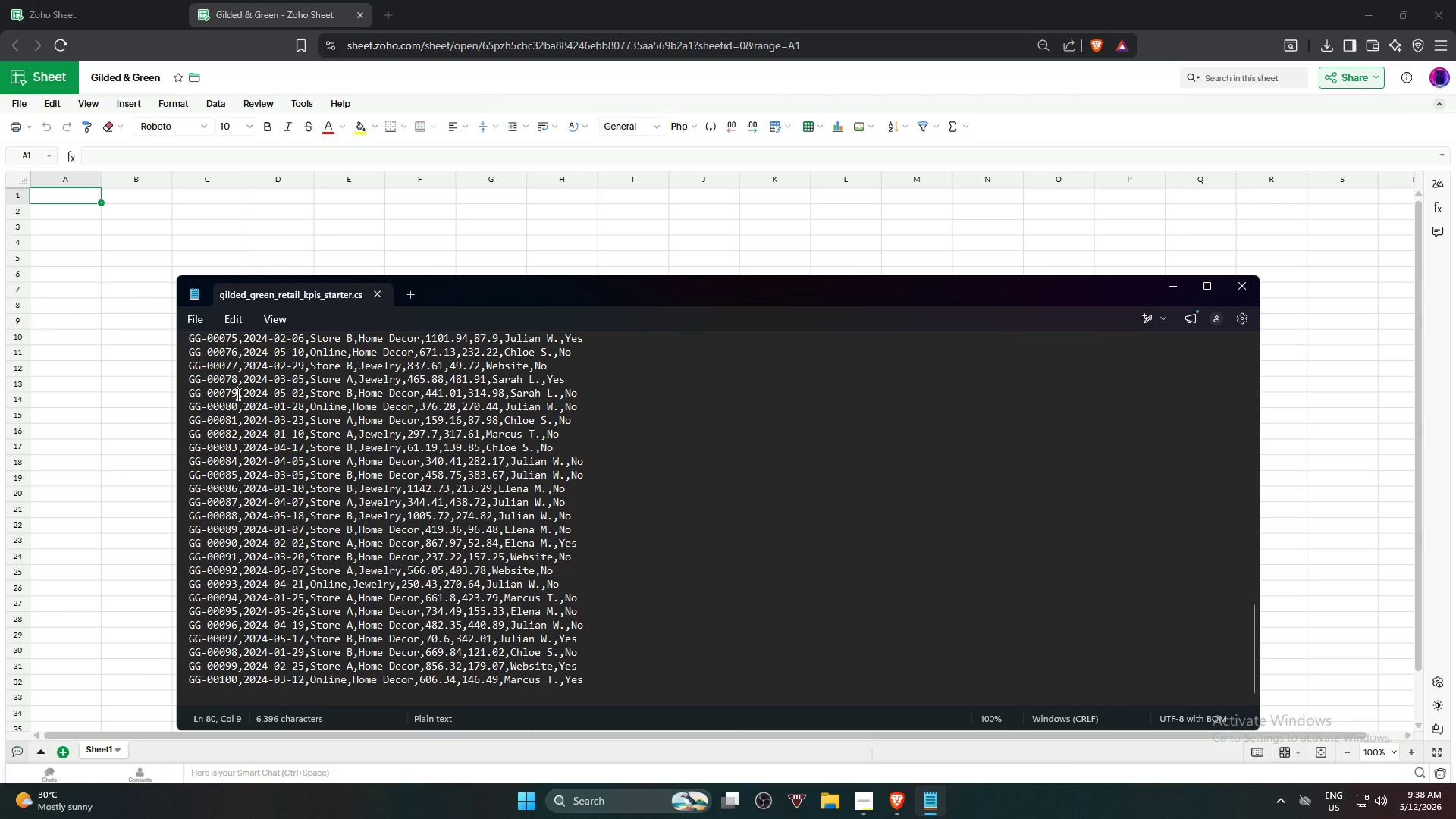 
scroll: coordinate [387, 473], scroll_direction: up, amount: 7.0
 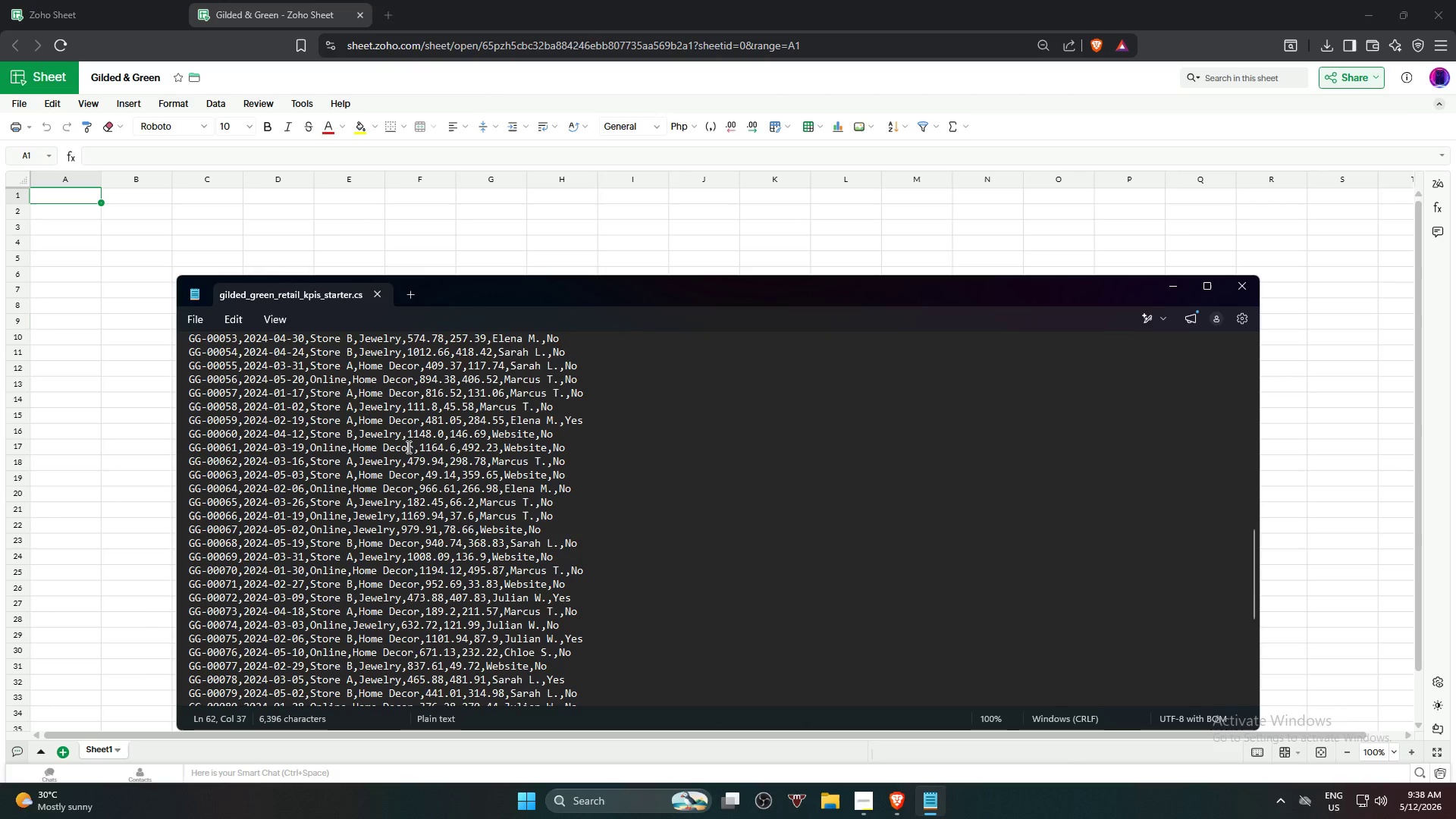 
key(Control+A)
 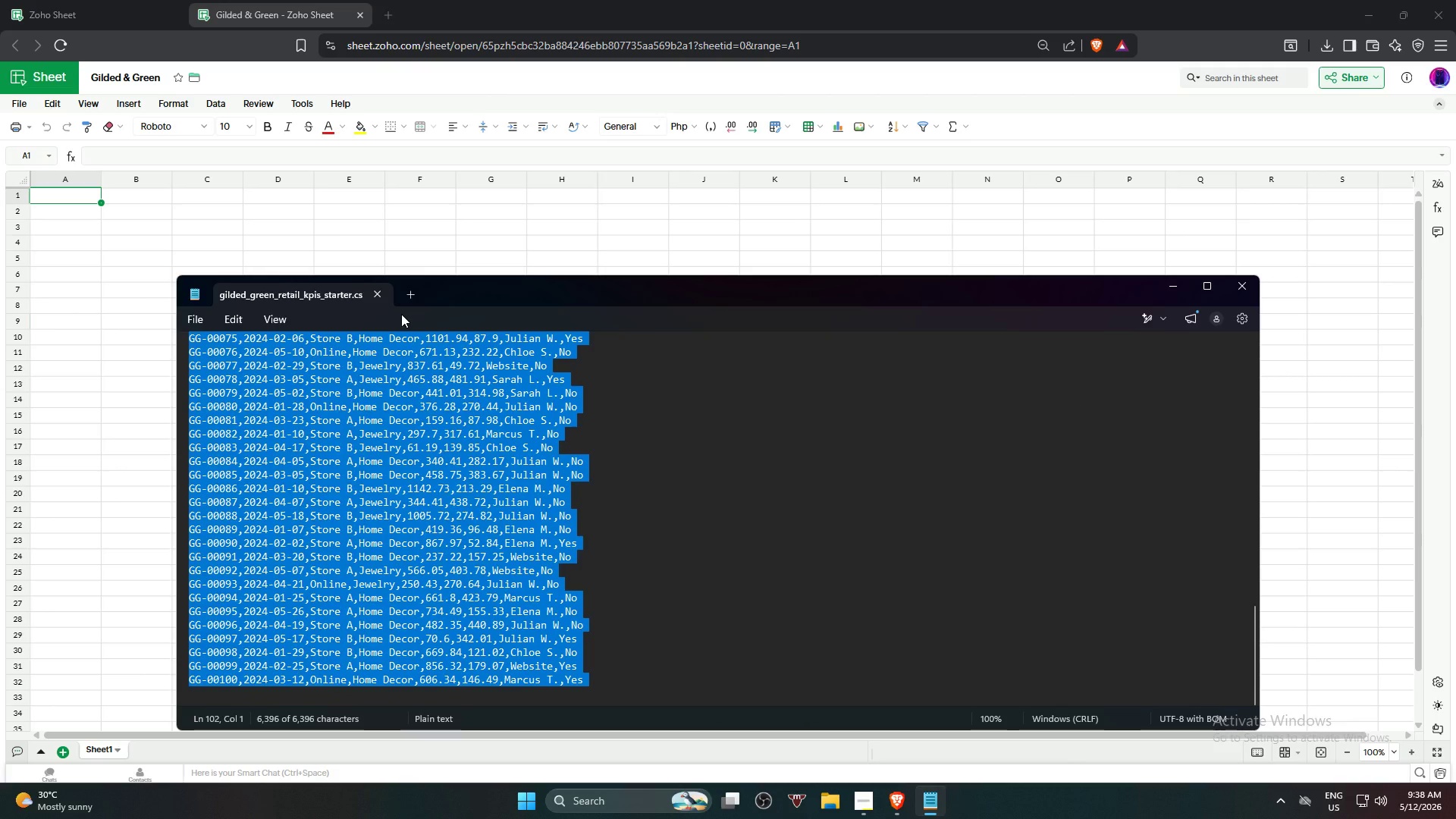 
key(Control+C)
 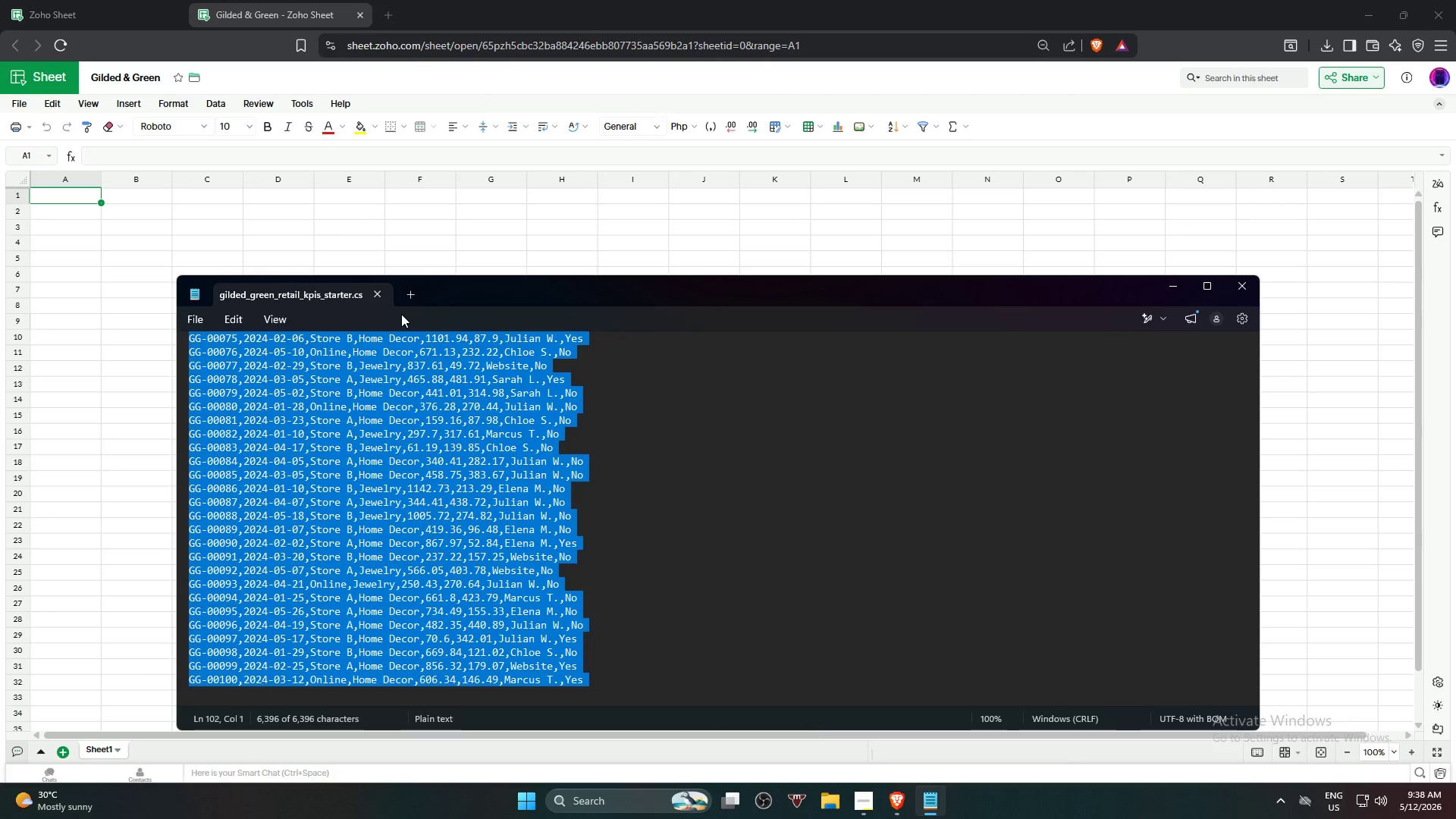 
key(Alt+Tab)
 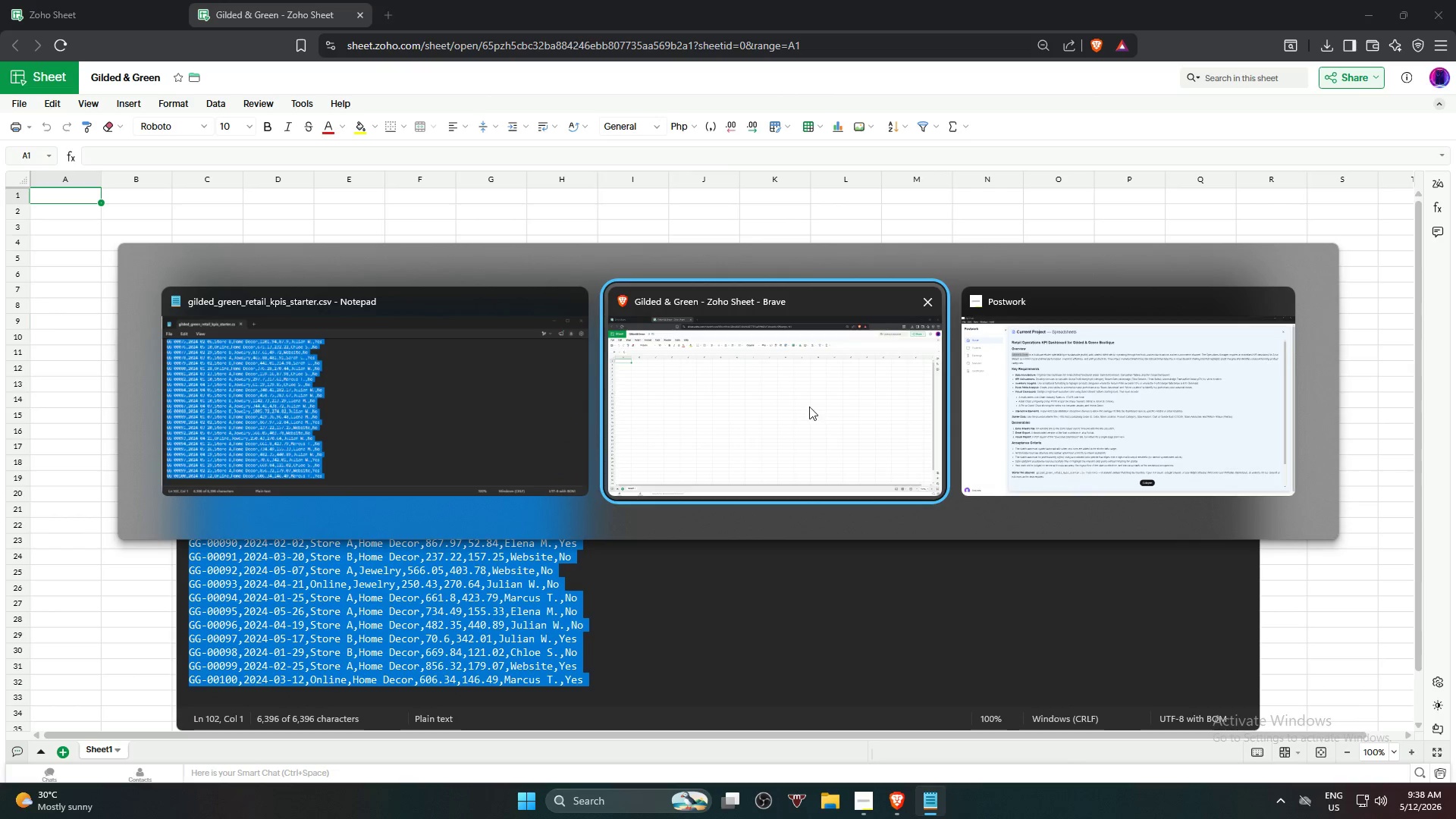 
left_click([855, 400])
 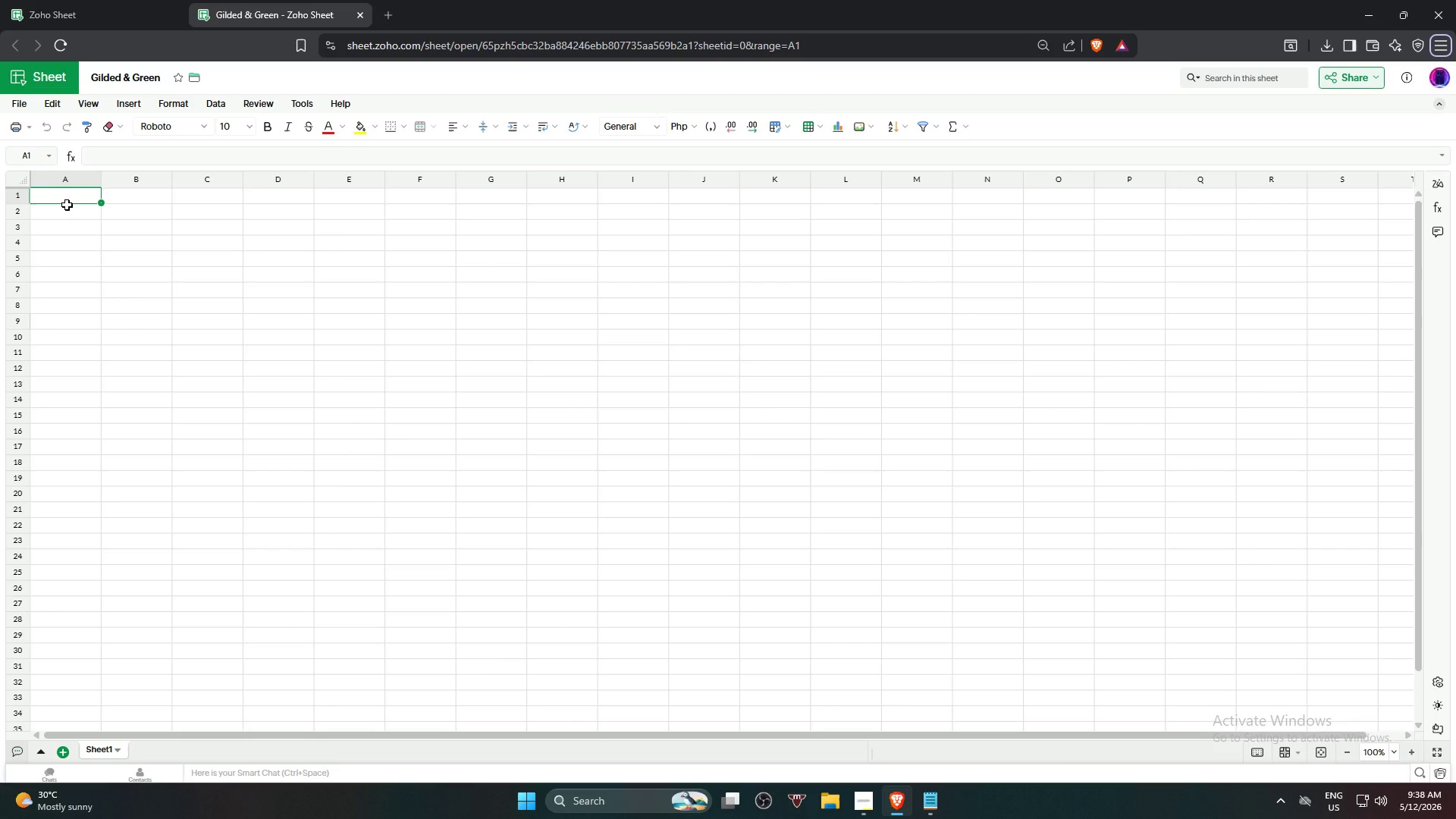 
left_click([68, 199])
 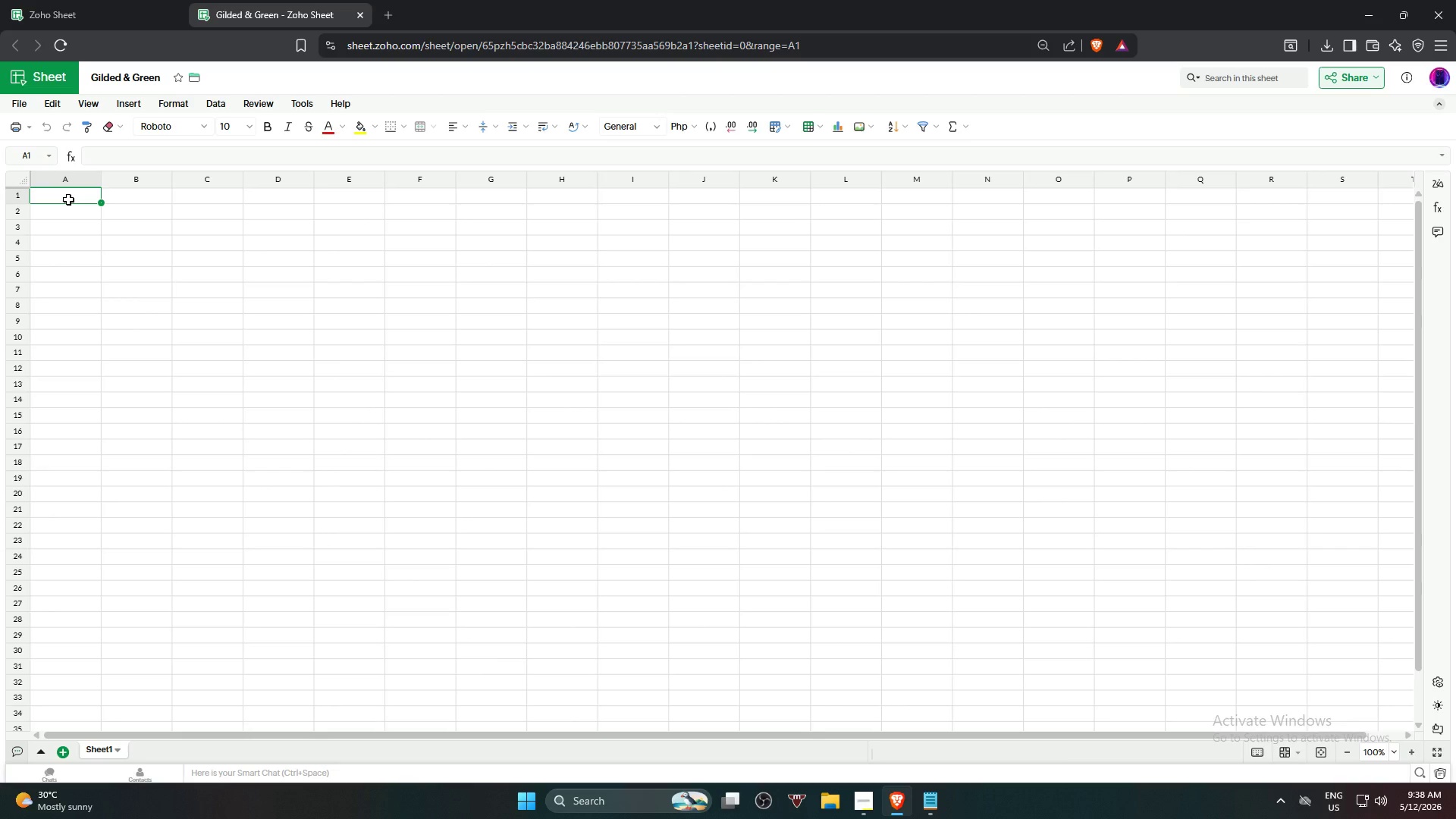 
key(Control+V)
 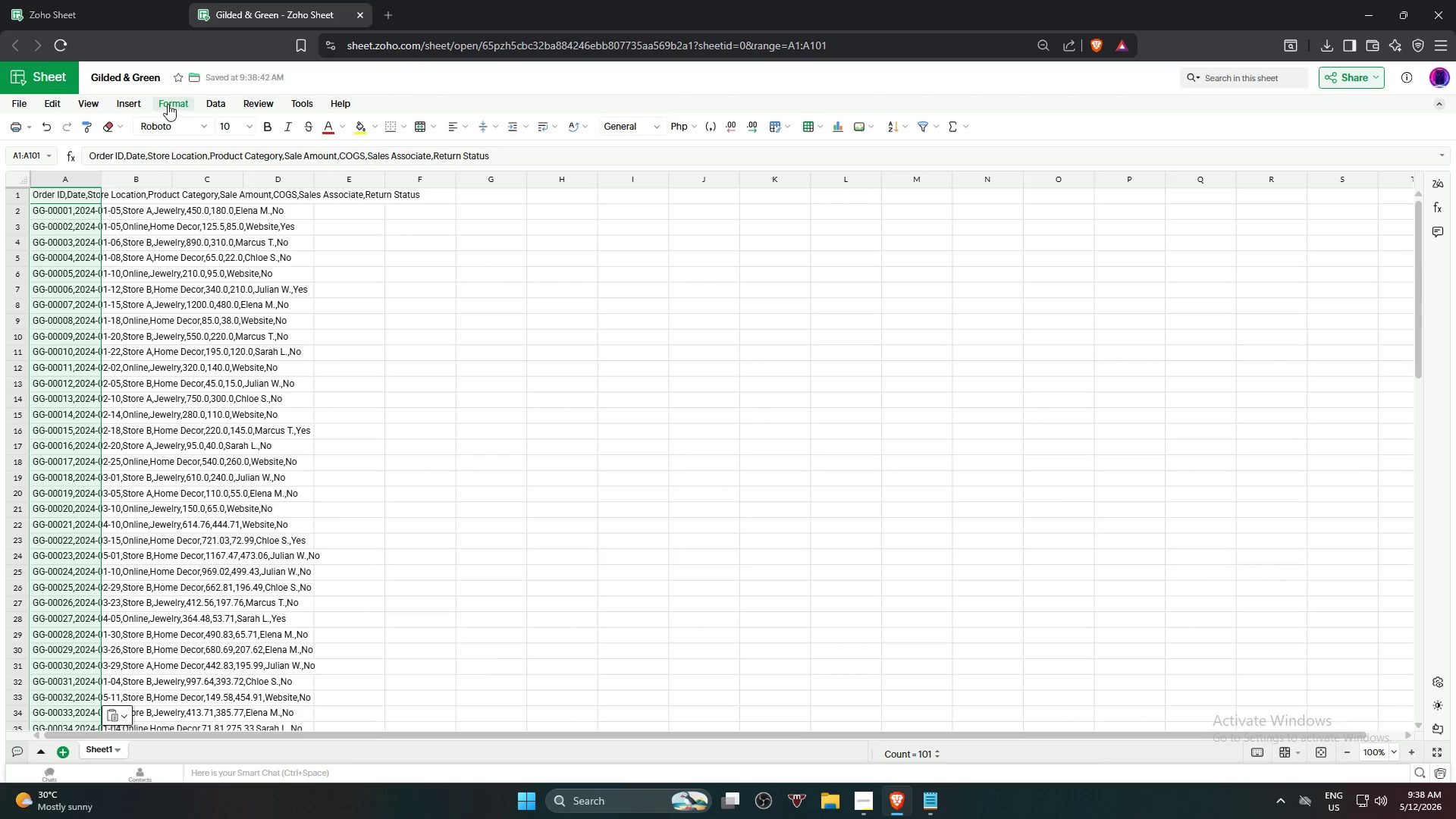 
left_click([213, 107])
 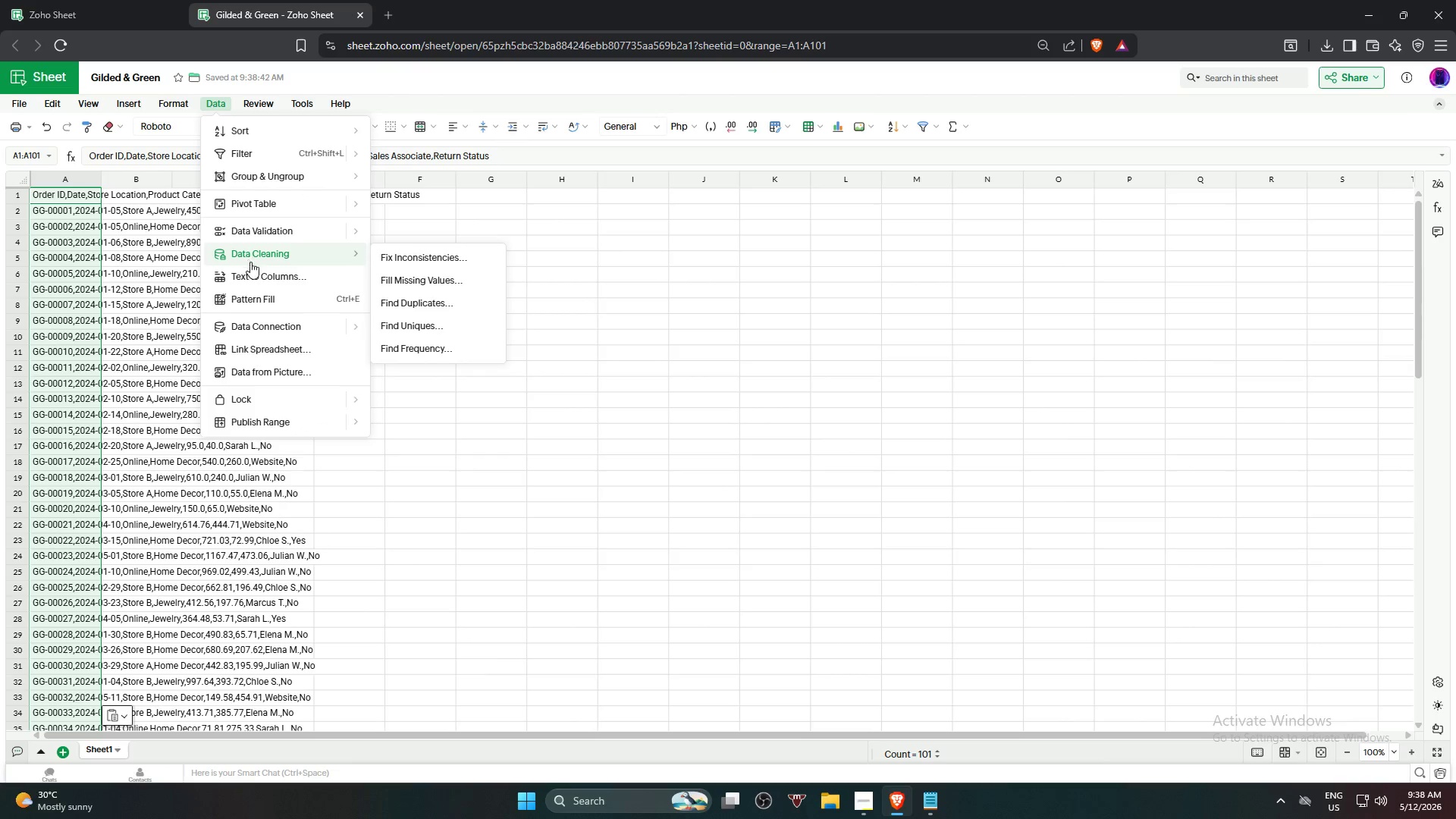 
left_click([256, 269])
 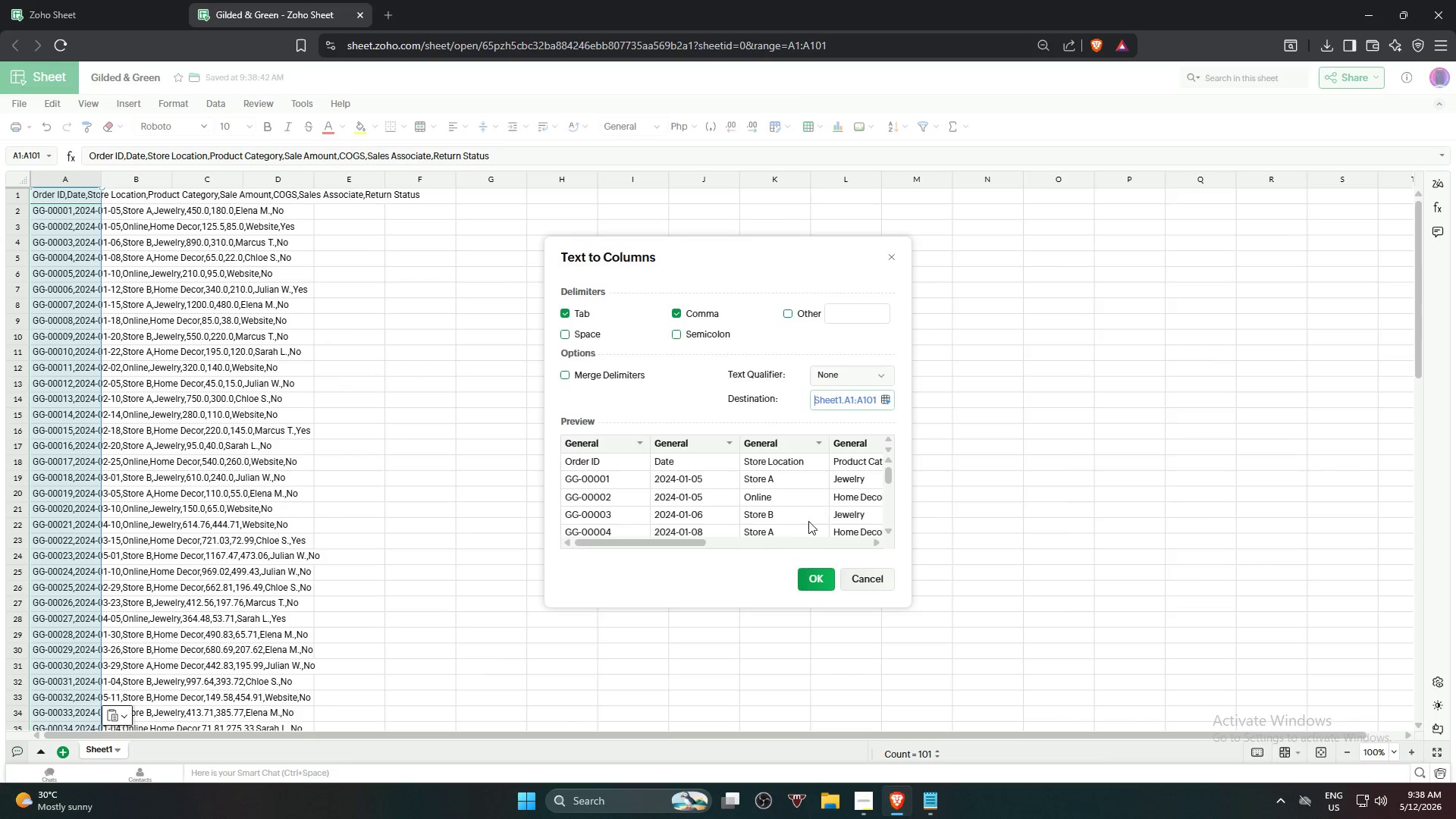 
left_click_drag(start_coordinate=[667, 541], to_coordinate=[871, 549])
 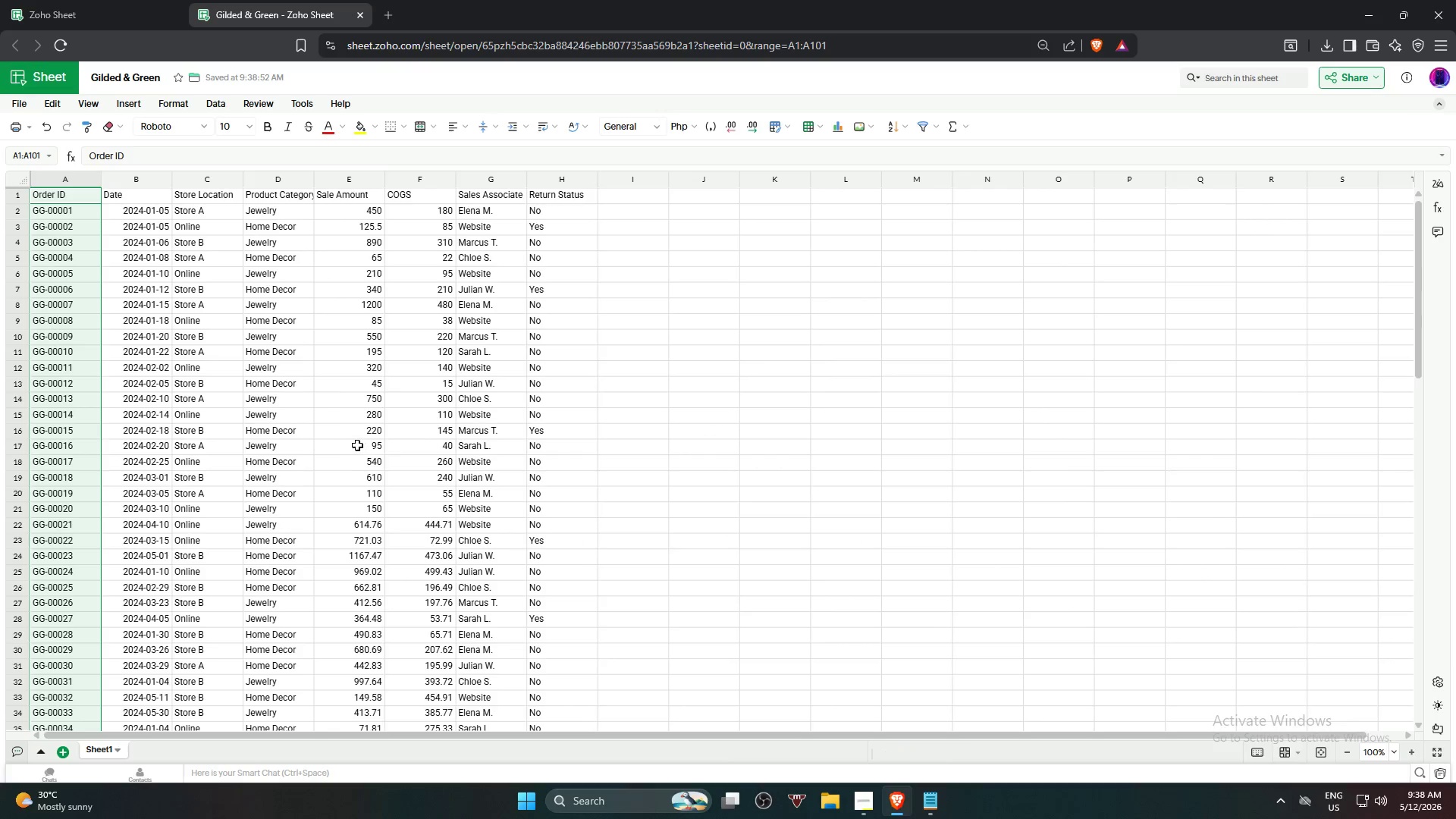 
left_click([645, 364])
 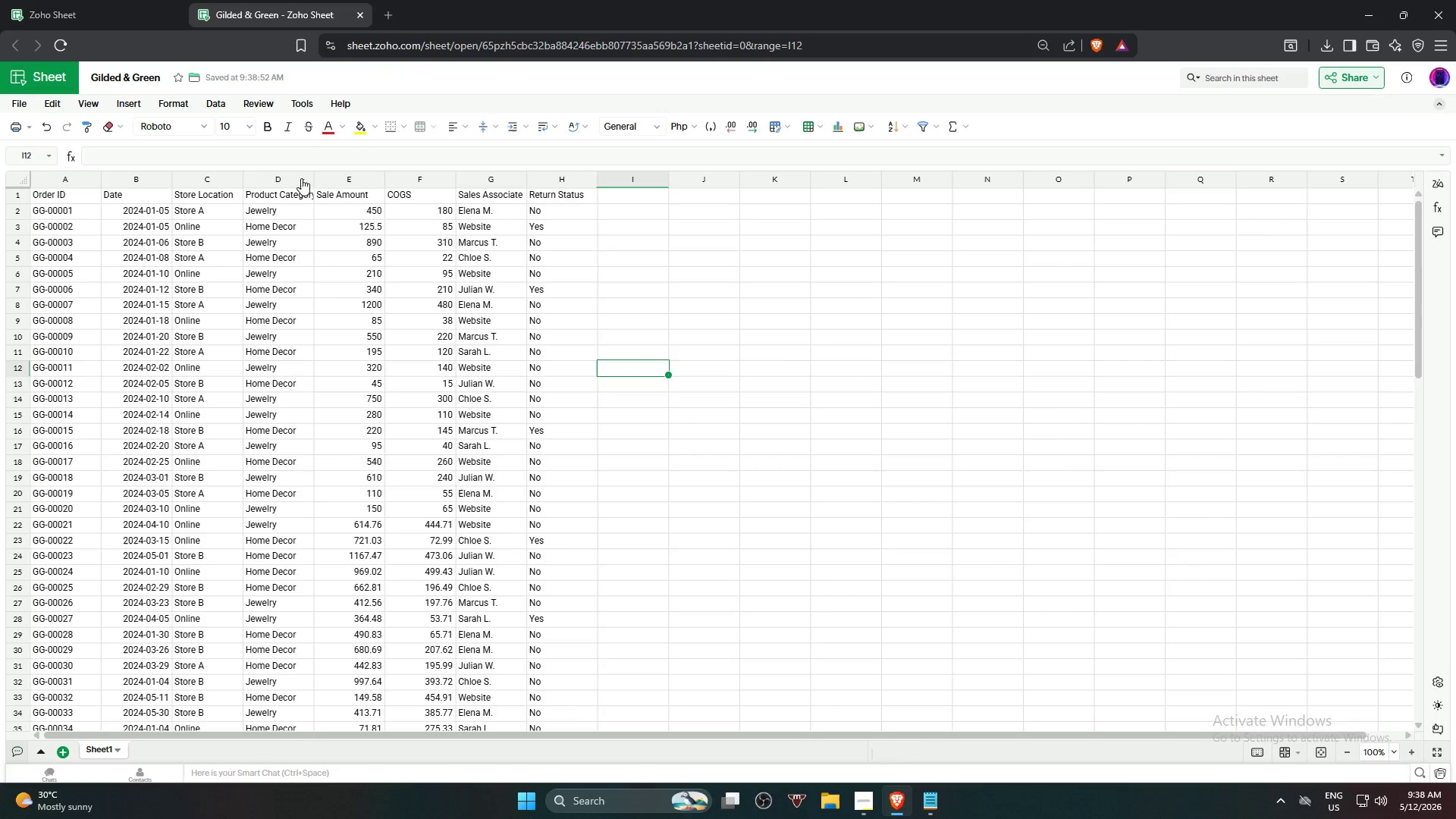 
double_click([316, 179])
 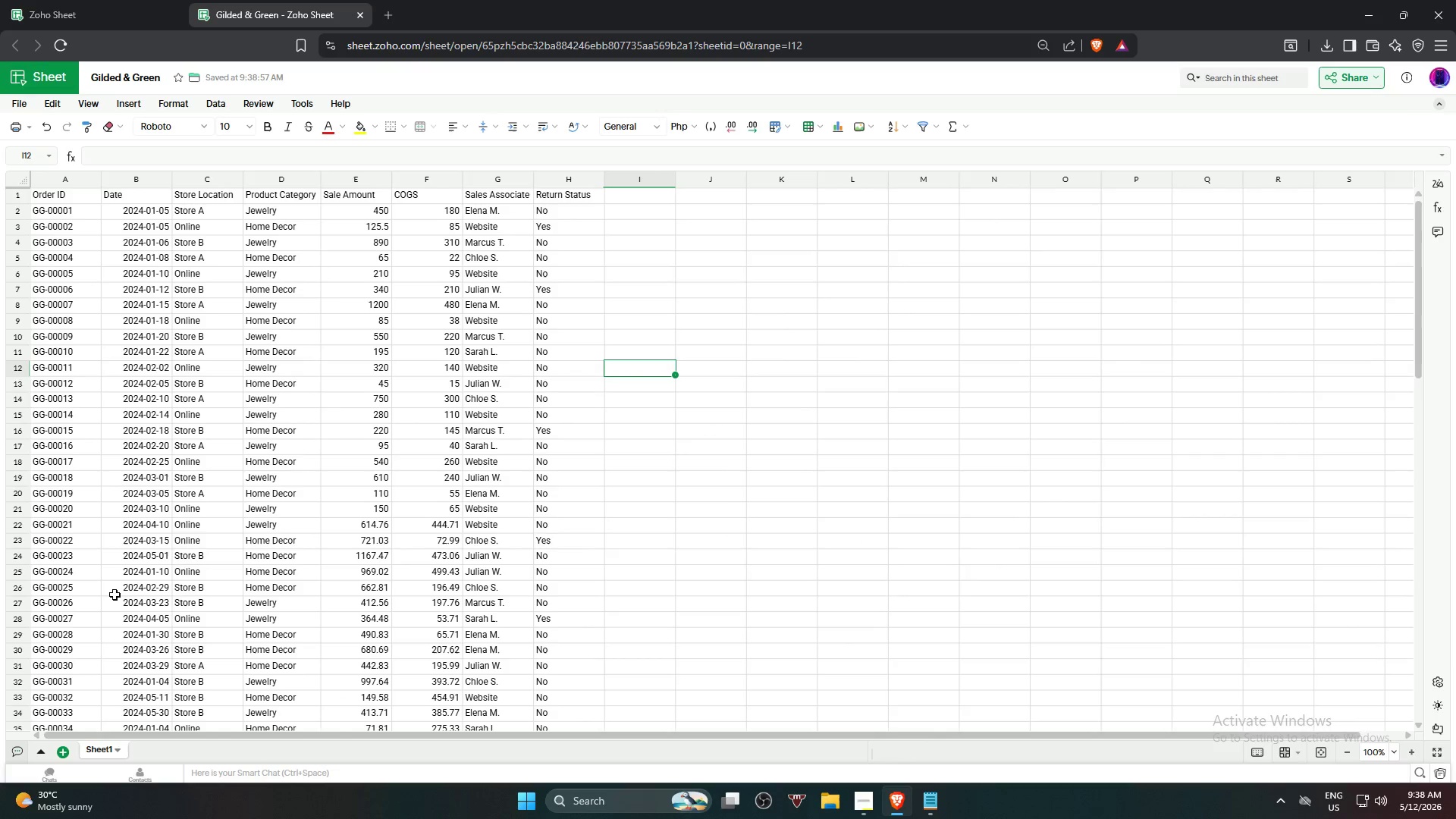 
double_click([97, 748])
 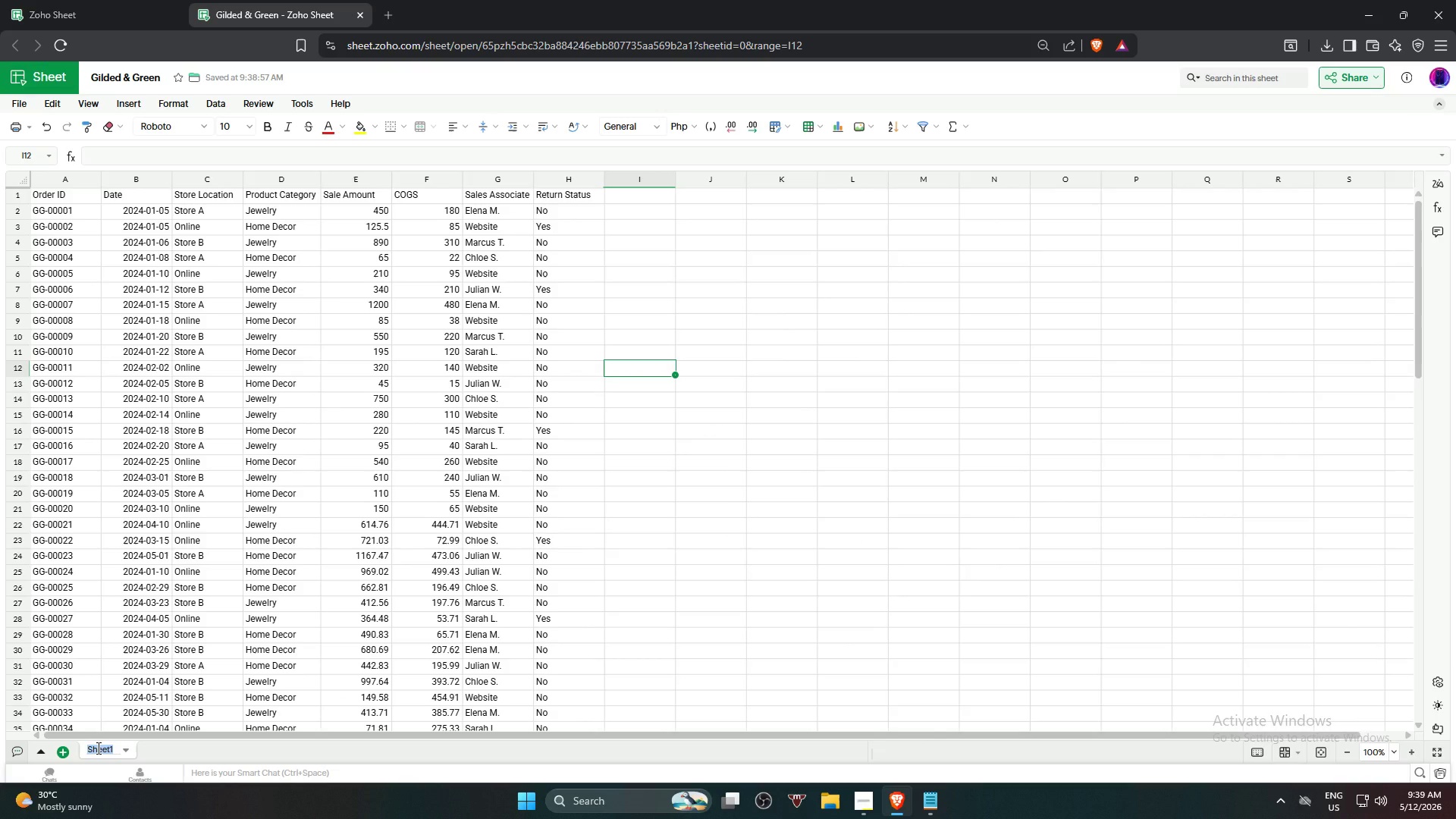 
type(Raw_Data)
 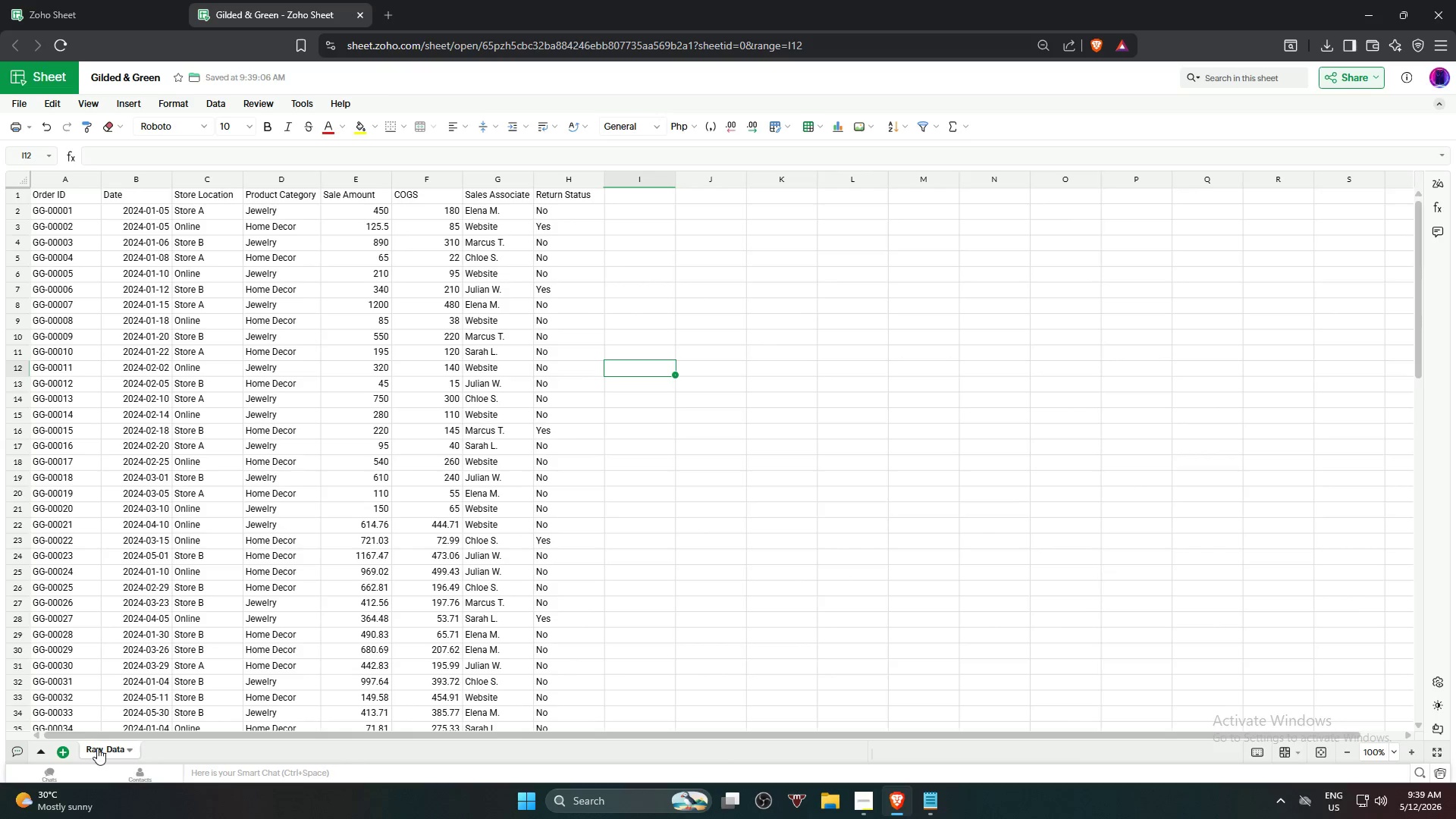 
 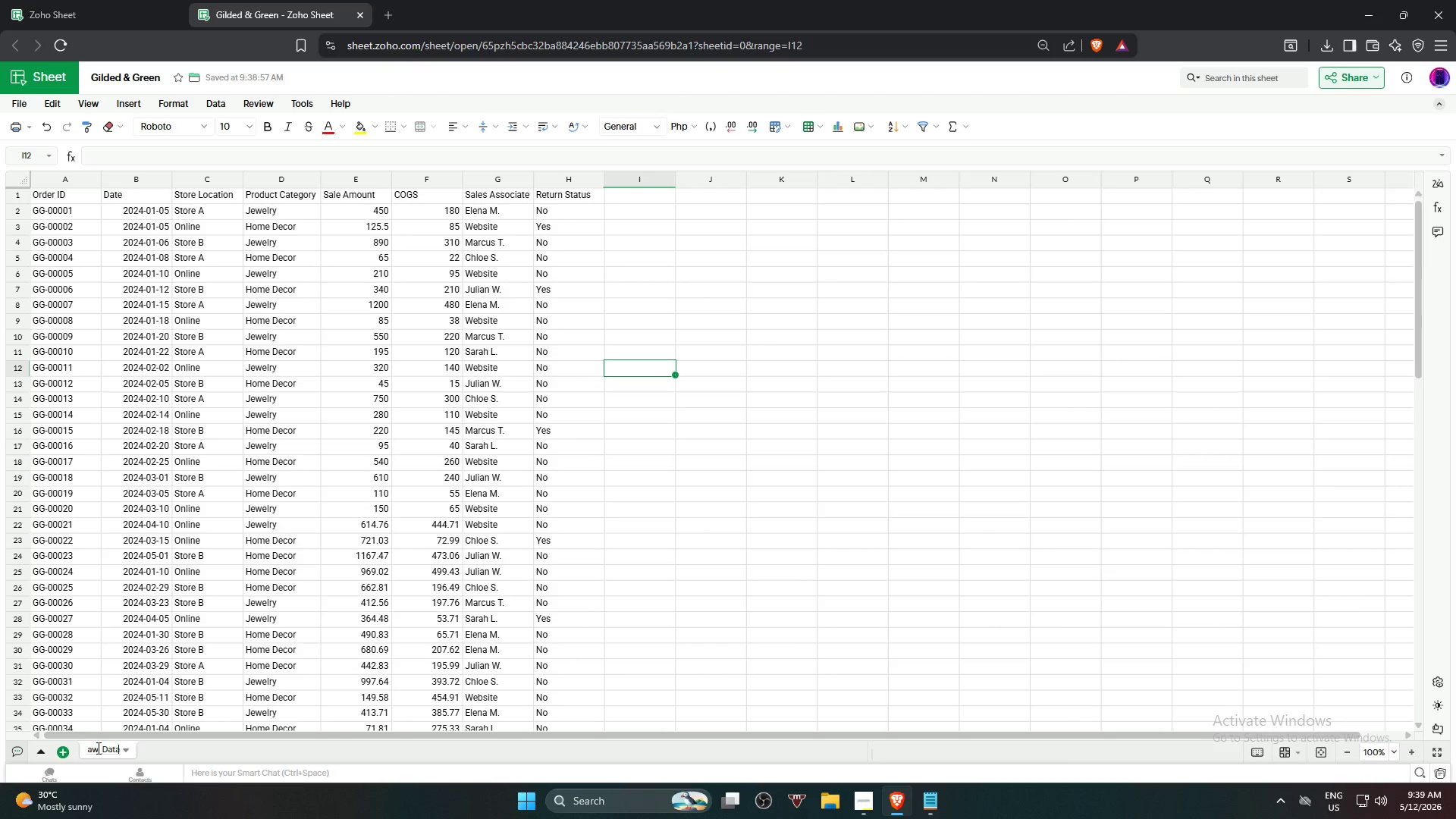 
key(Enter)
 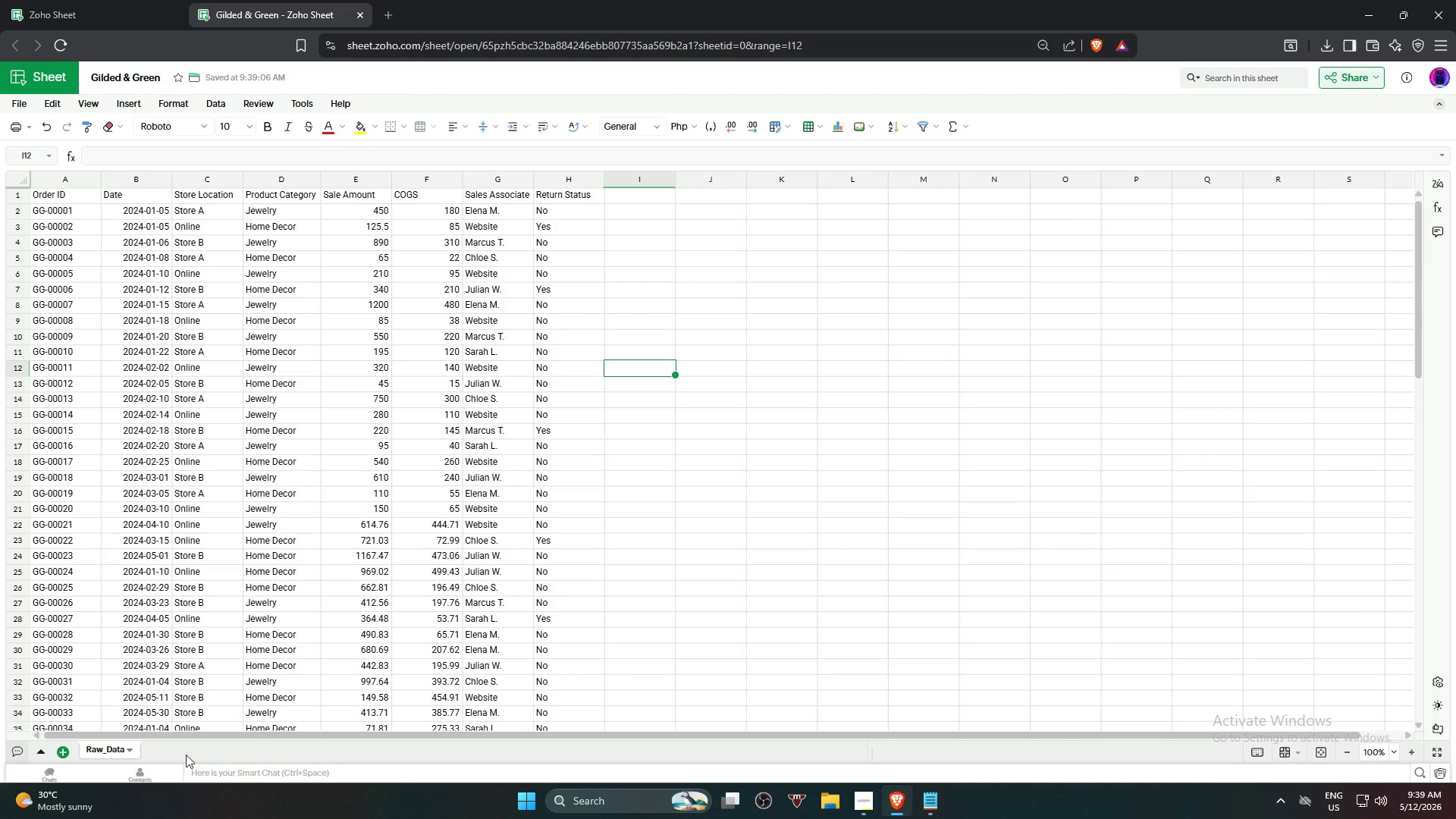 
left_click([58, 756])
 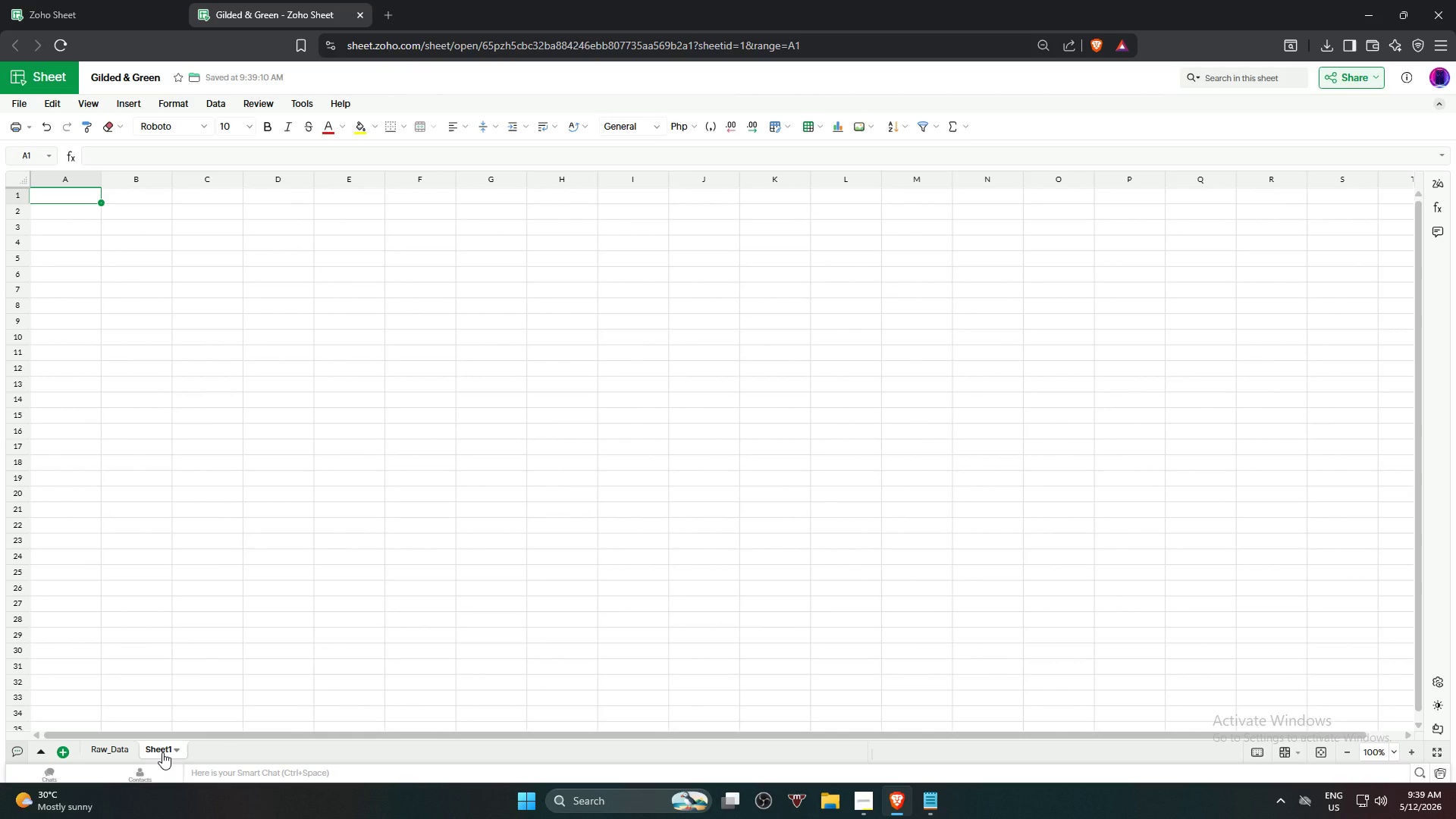 
double_click([162, 752])
 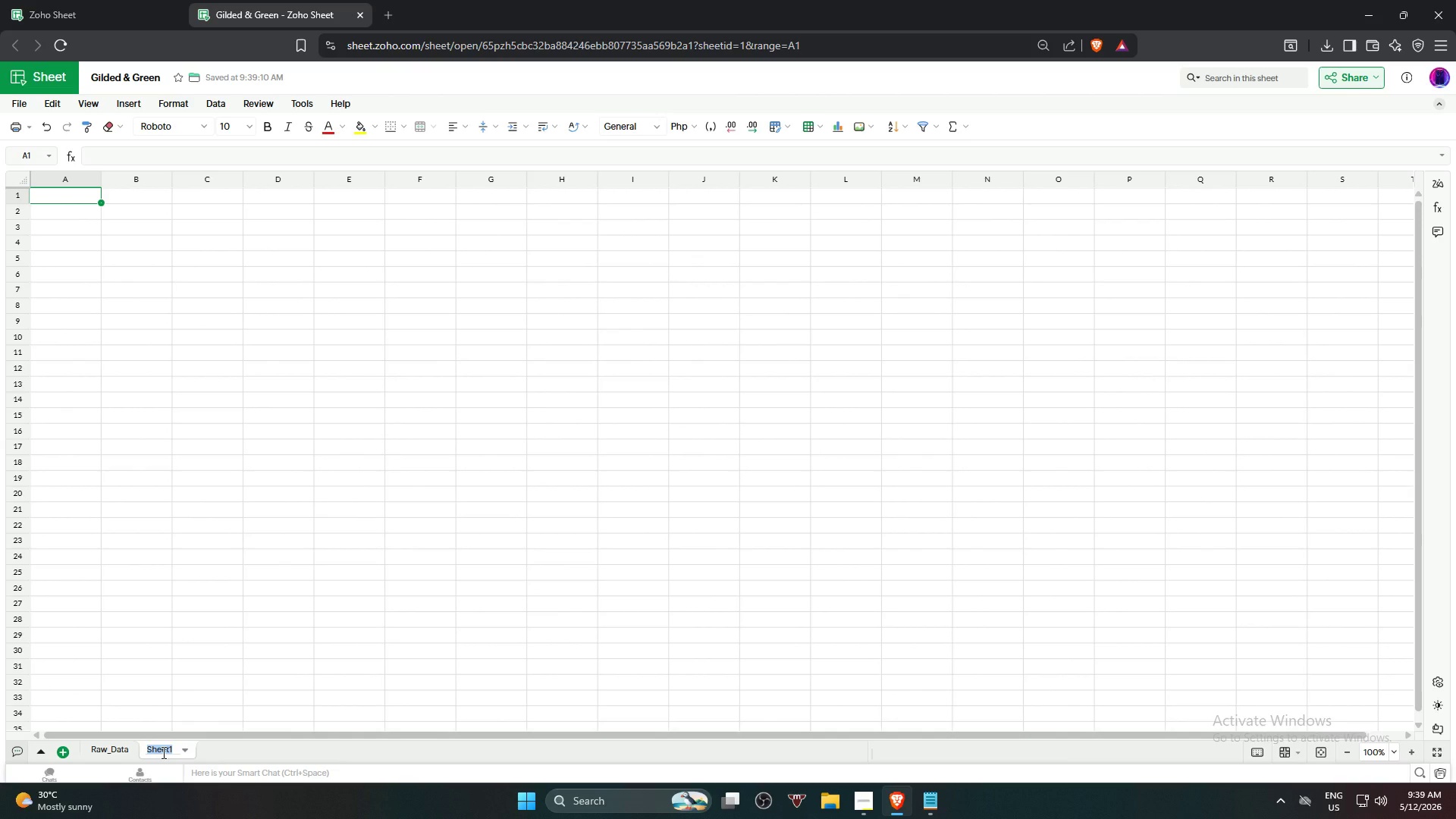 
type(Calcual)
key(Backspace)
key(Backspace)
type(lations)
 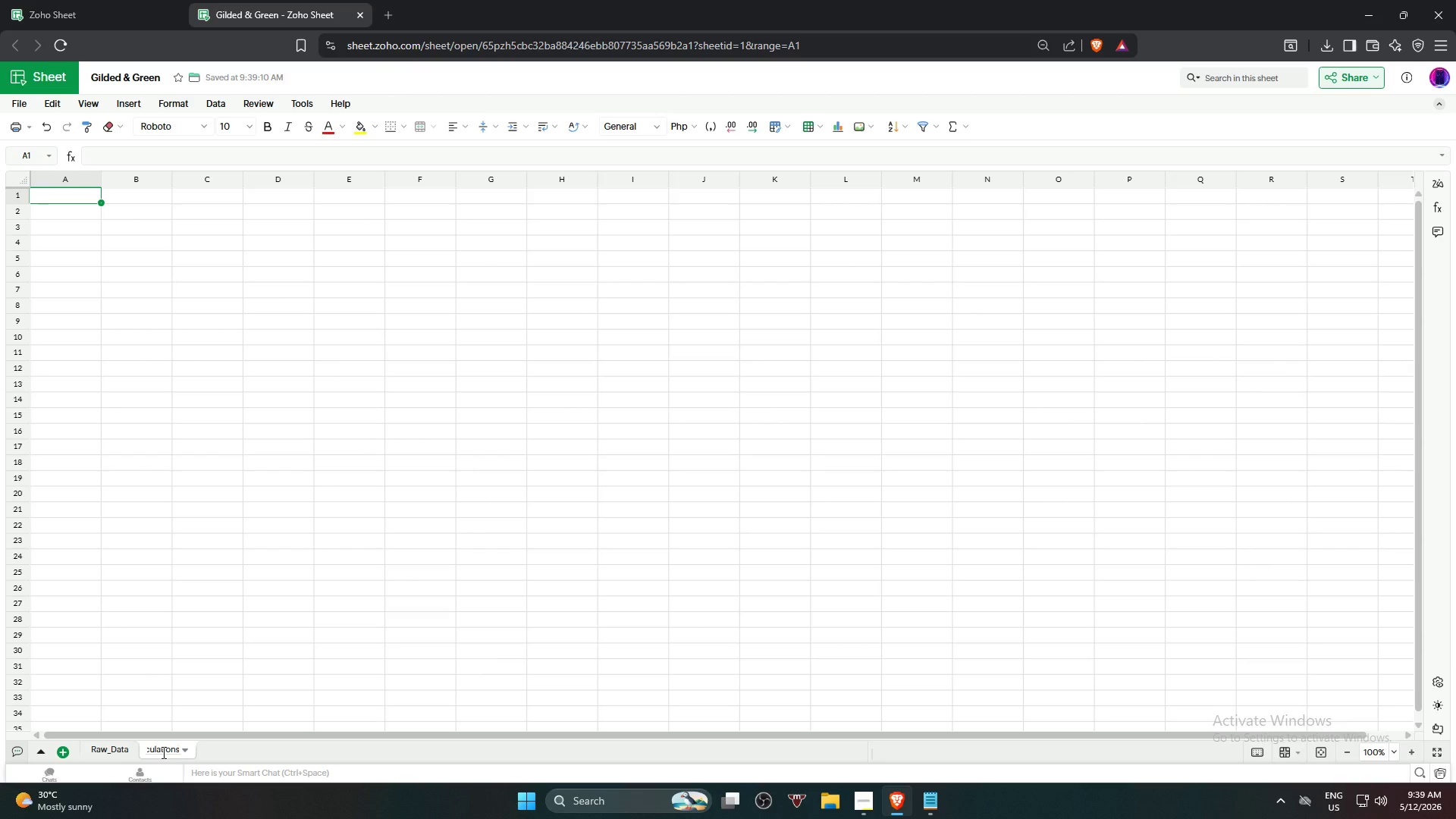 
key(Enter)
 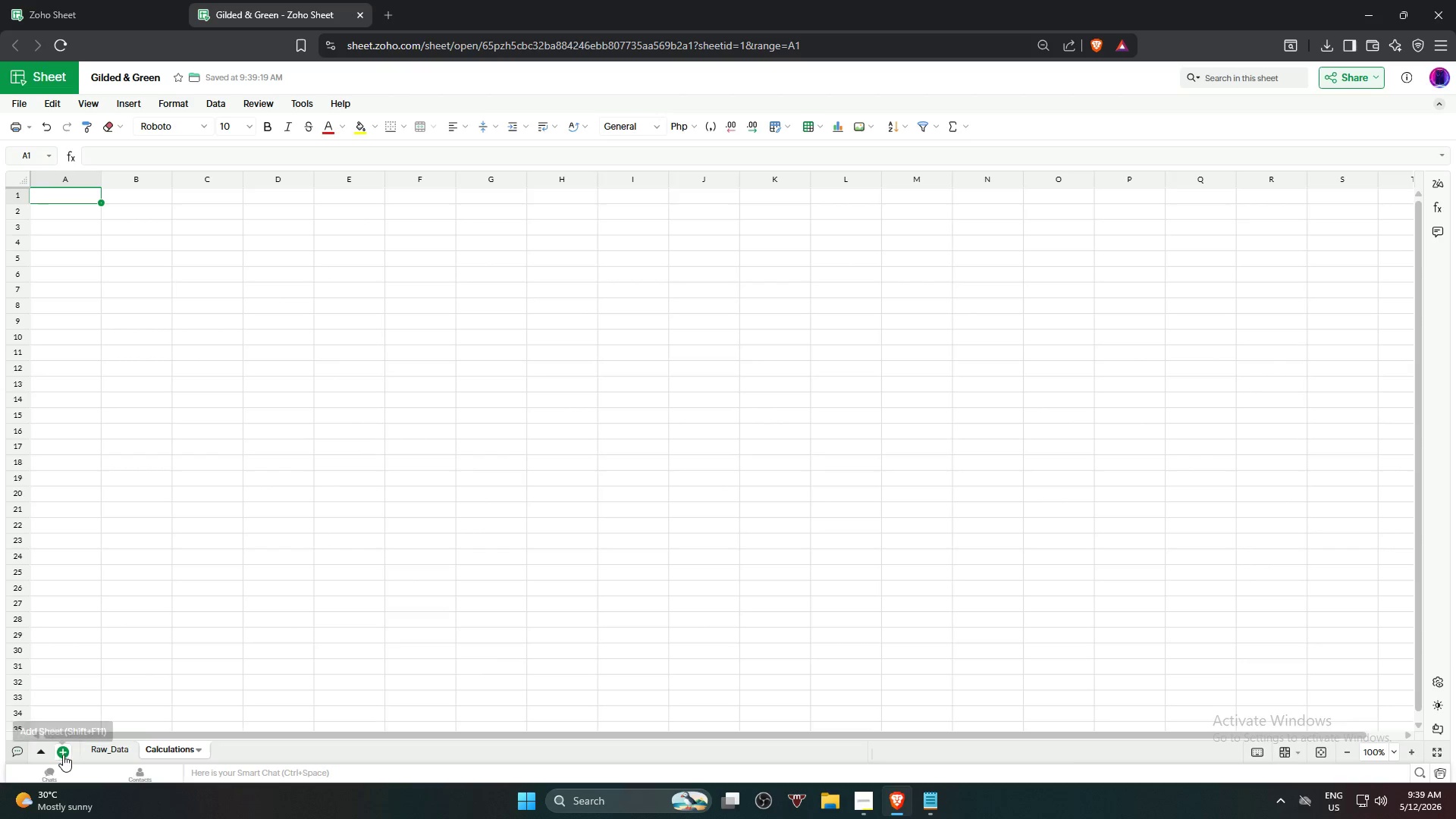 
wait(5.91)
 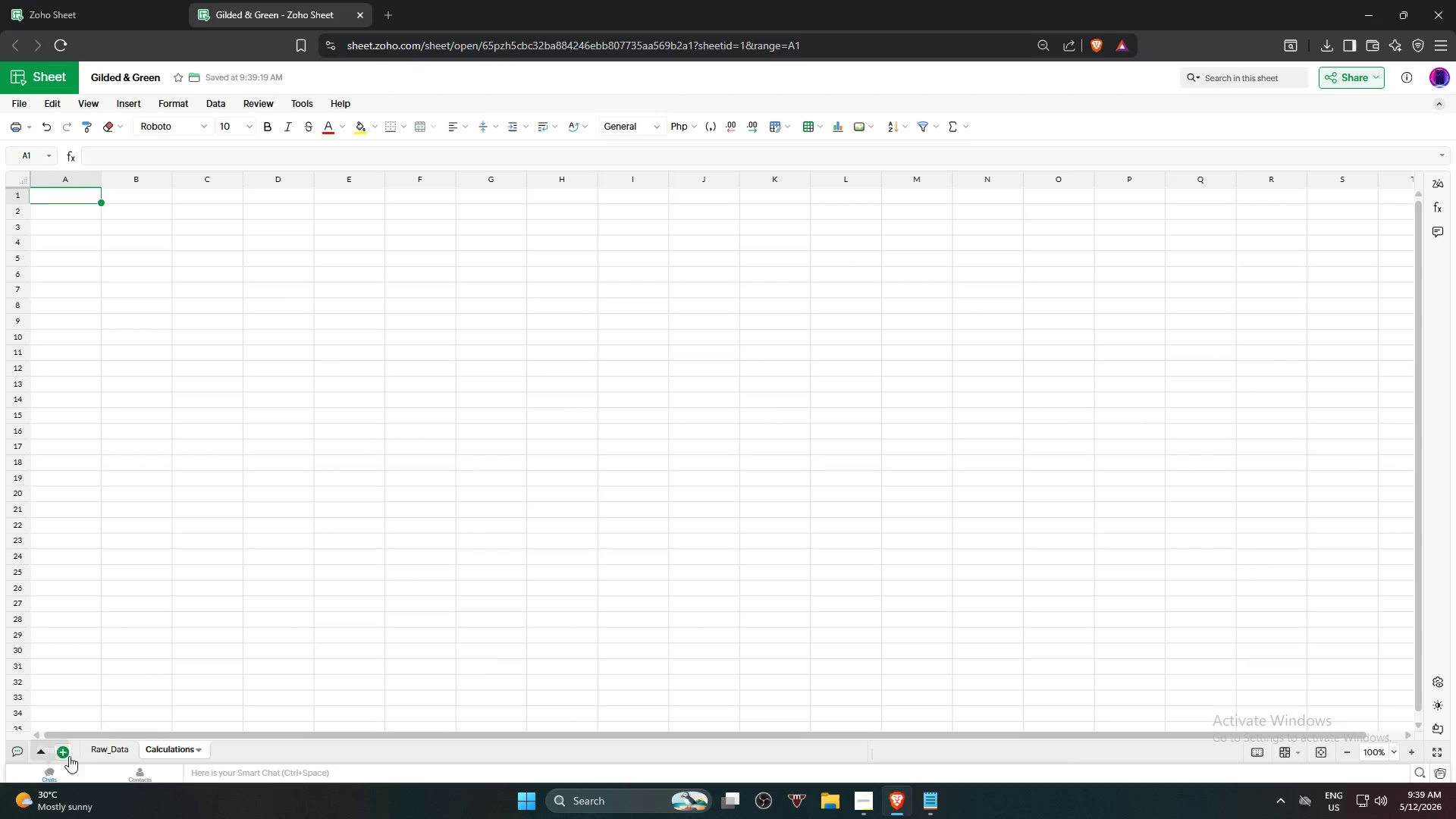 
left_click([62, 755])
 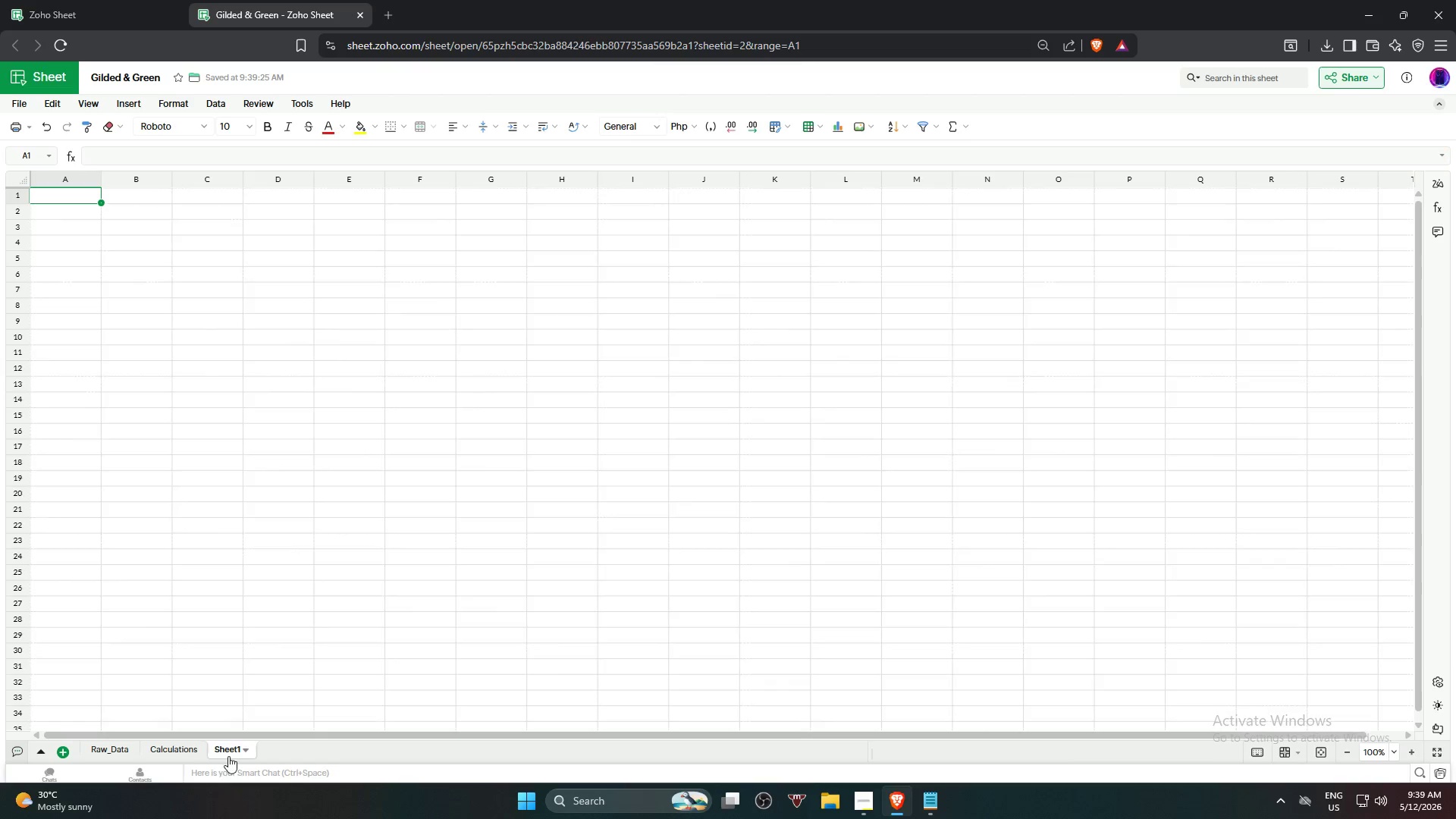 
double_click([231, 753])
 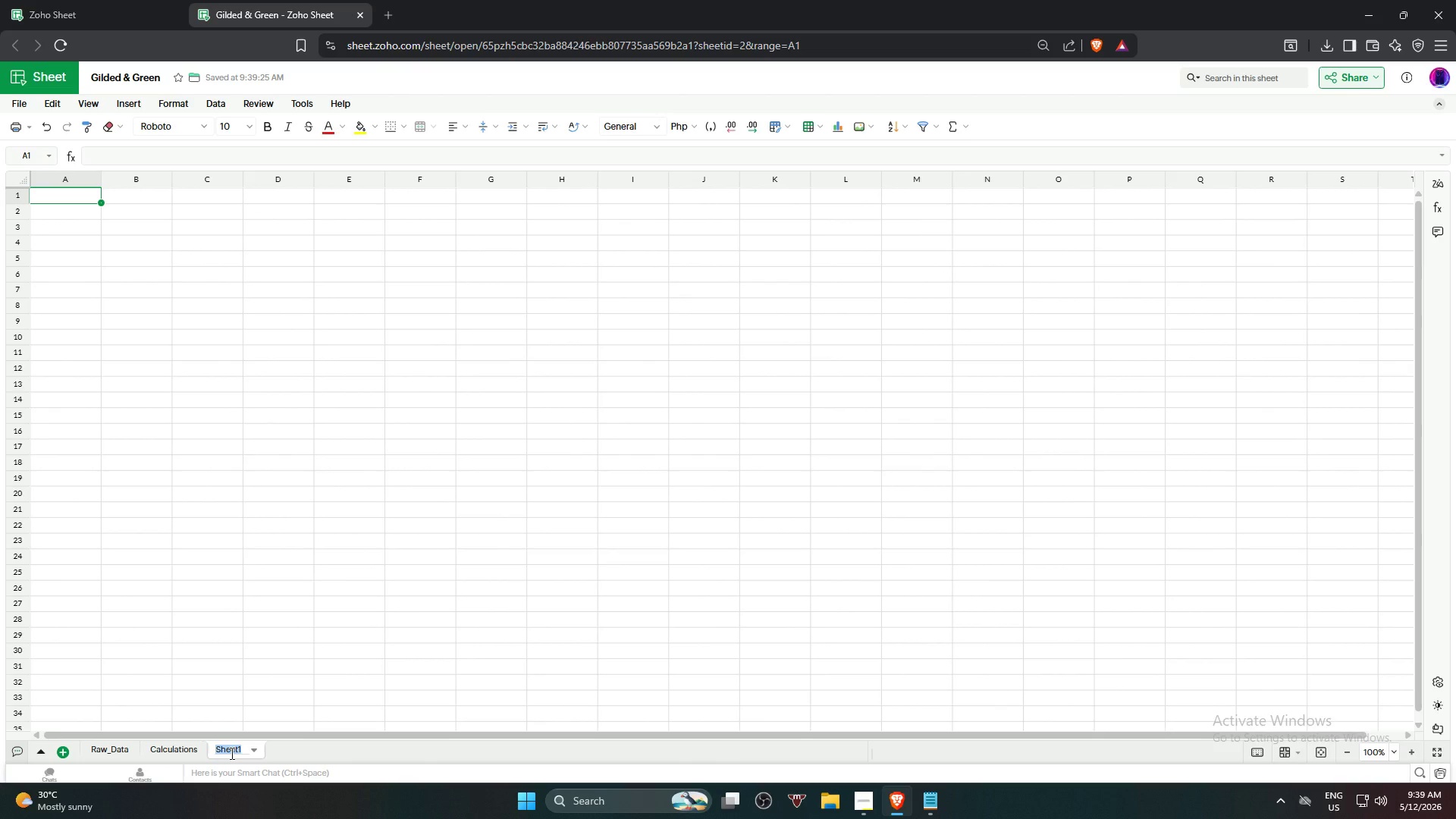 
wait(6.11)
 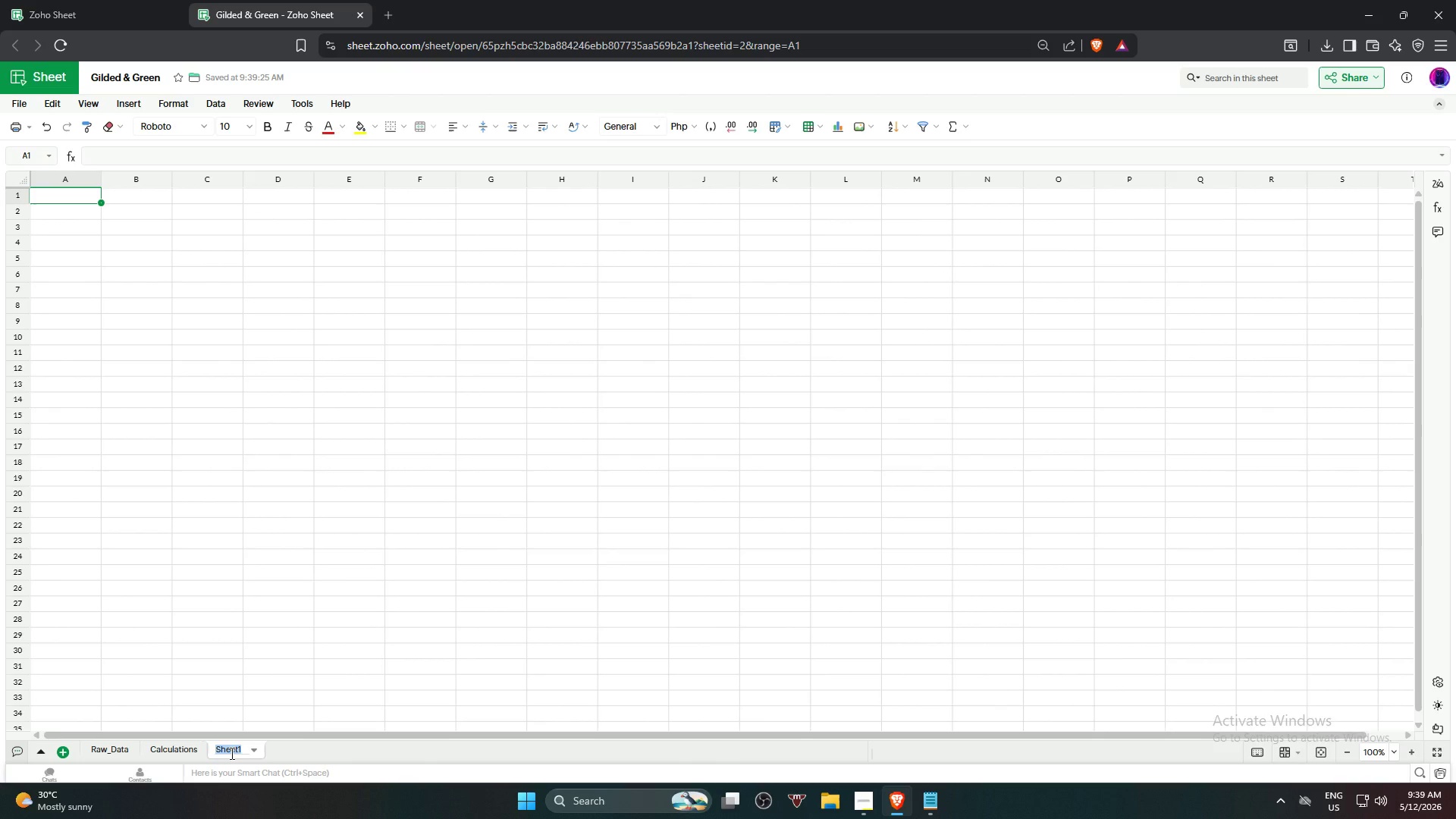 
type(Pivot )
key(Backspace)
type(_Associati)
key(Backspace)
type(e)
 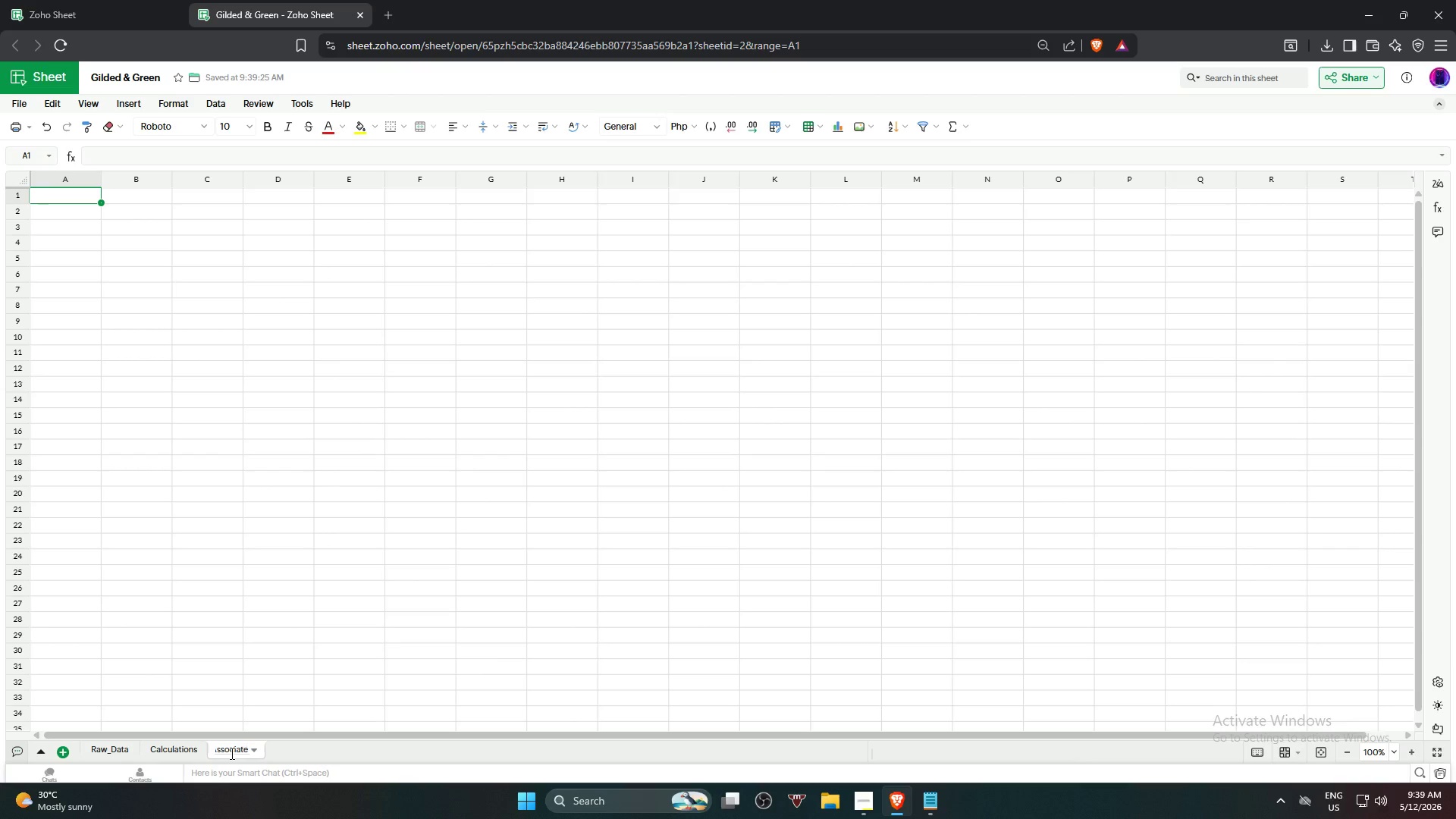 
key(Enter)
 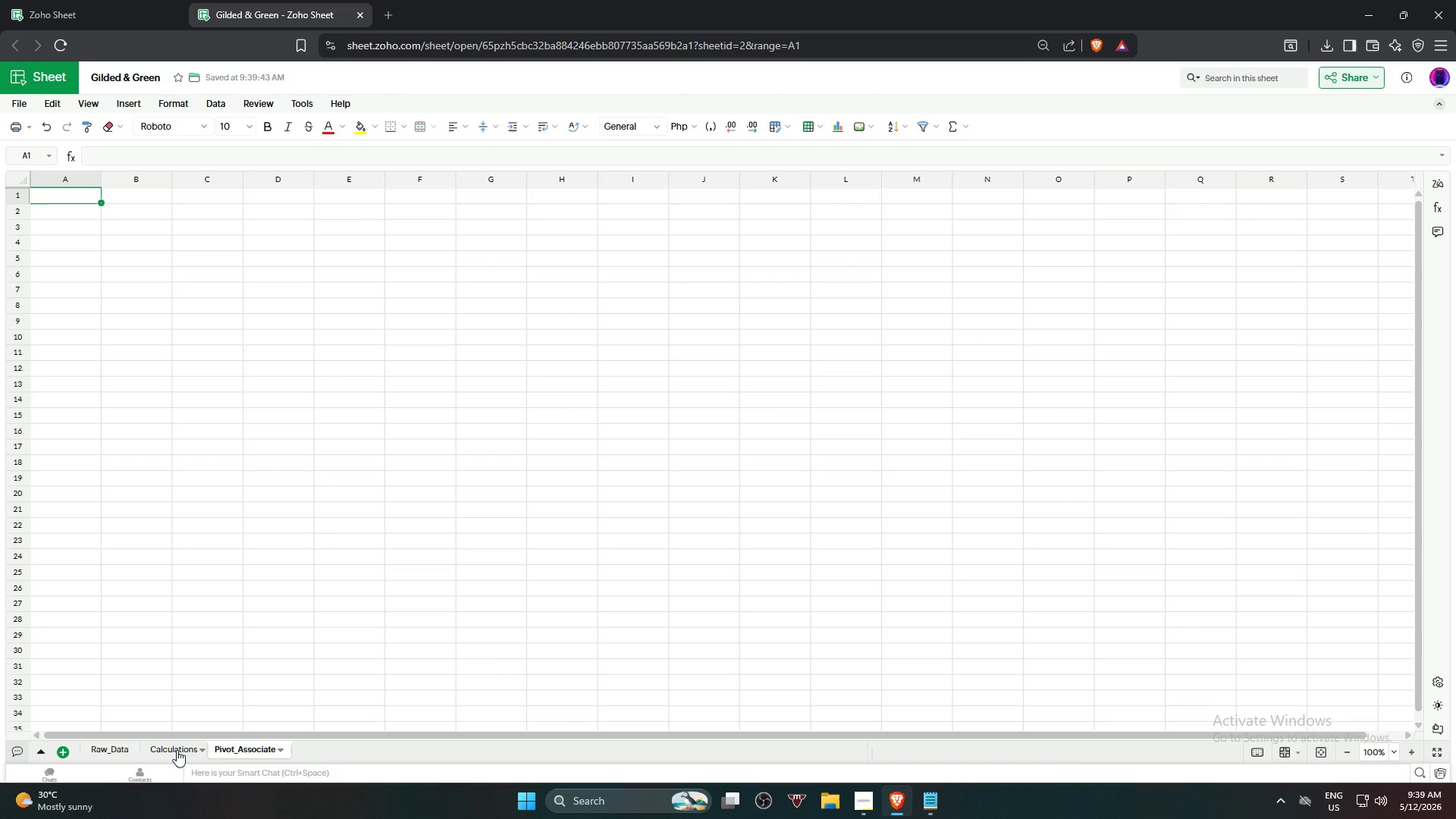 
left_click([65, 755])
 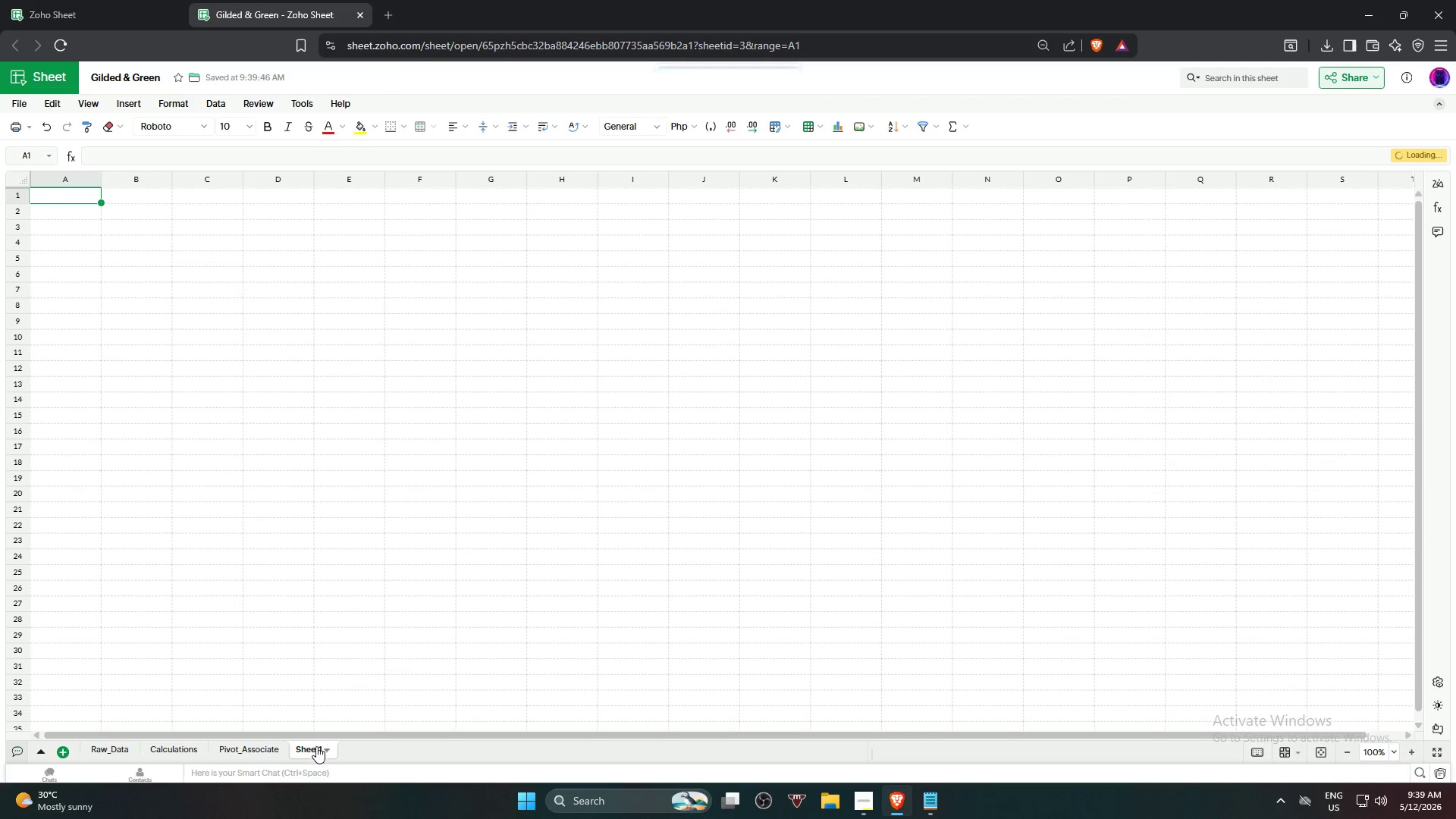 
double_click([313, 748])
 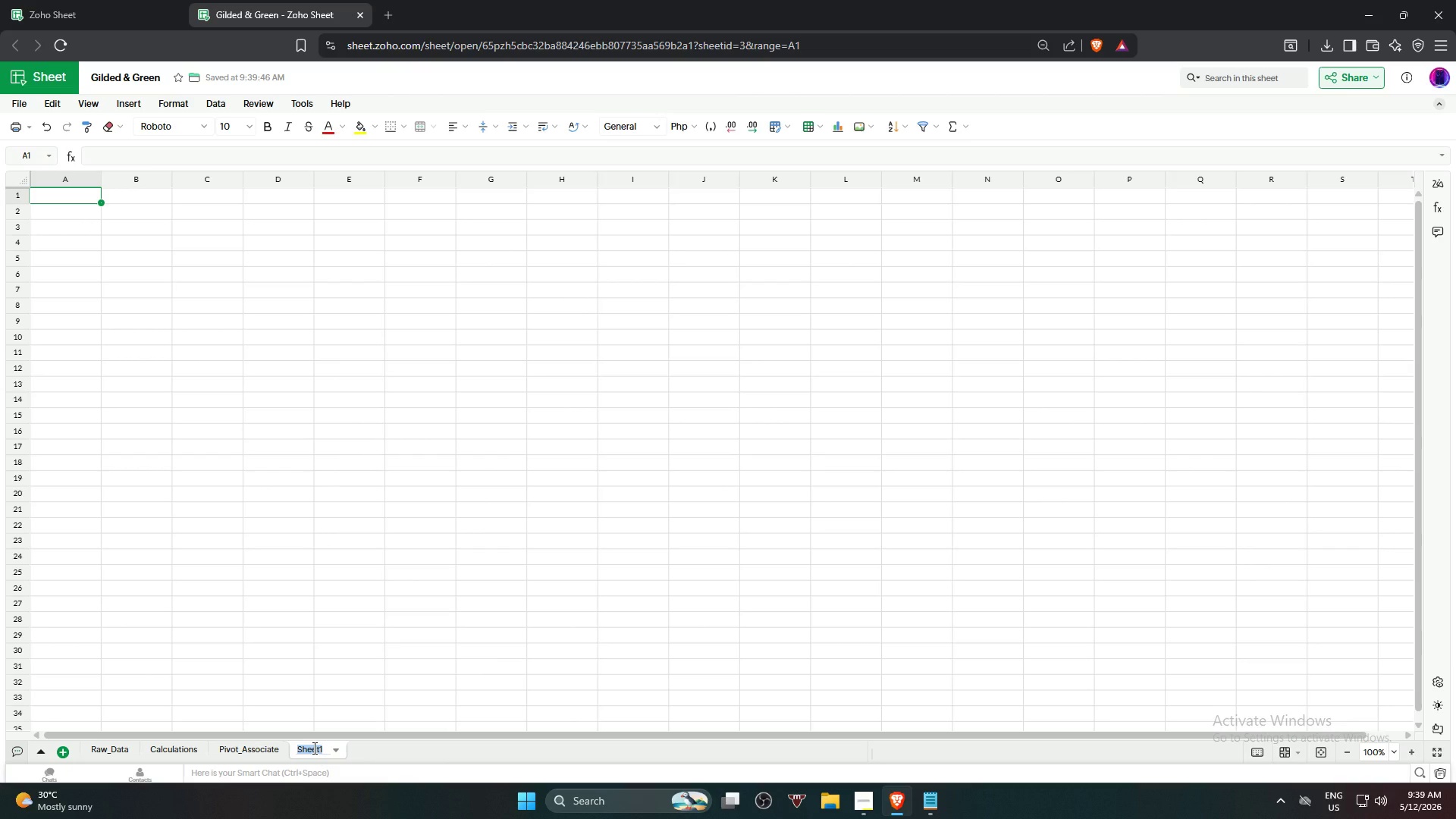 
type(Pivot )
key(Backspace)
type(_Loac)
key(Backspace)
key(Backspace)
type(cation)
 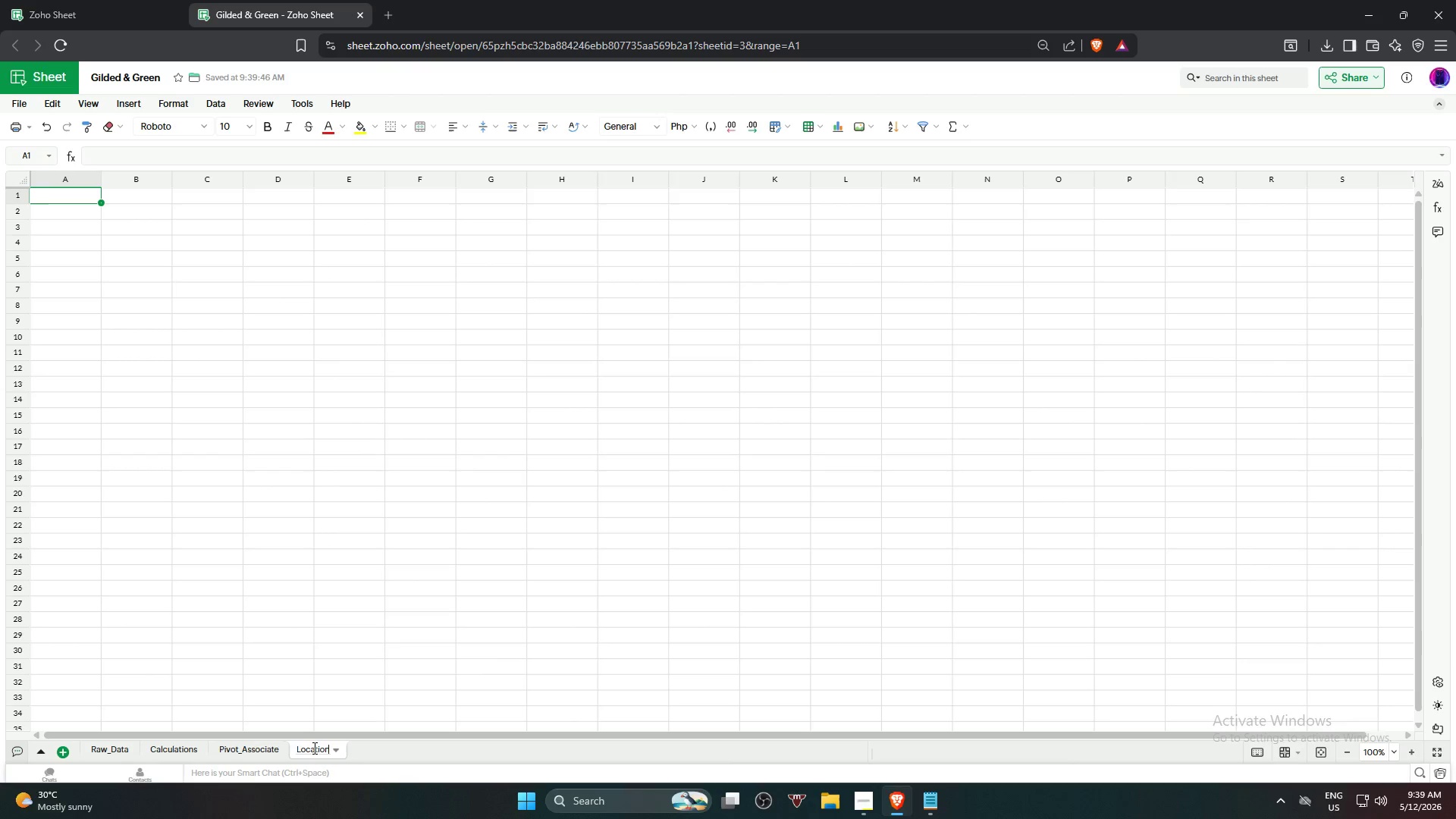 
key(Enter)
 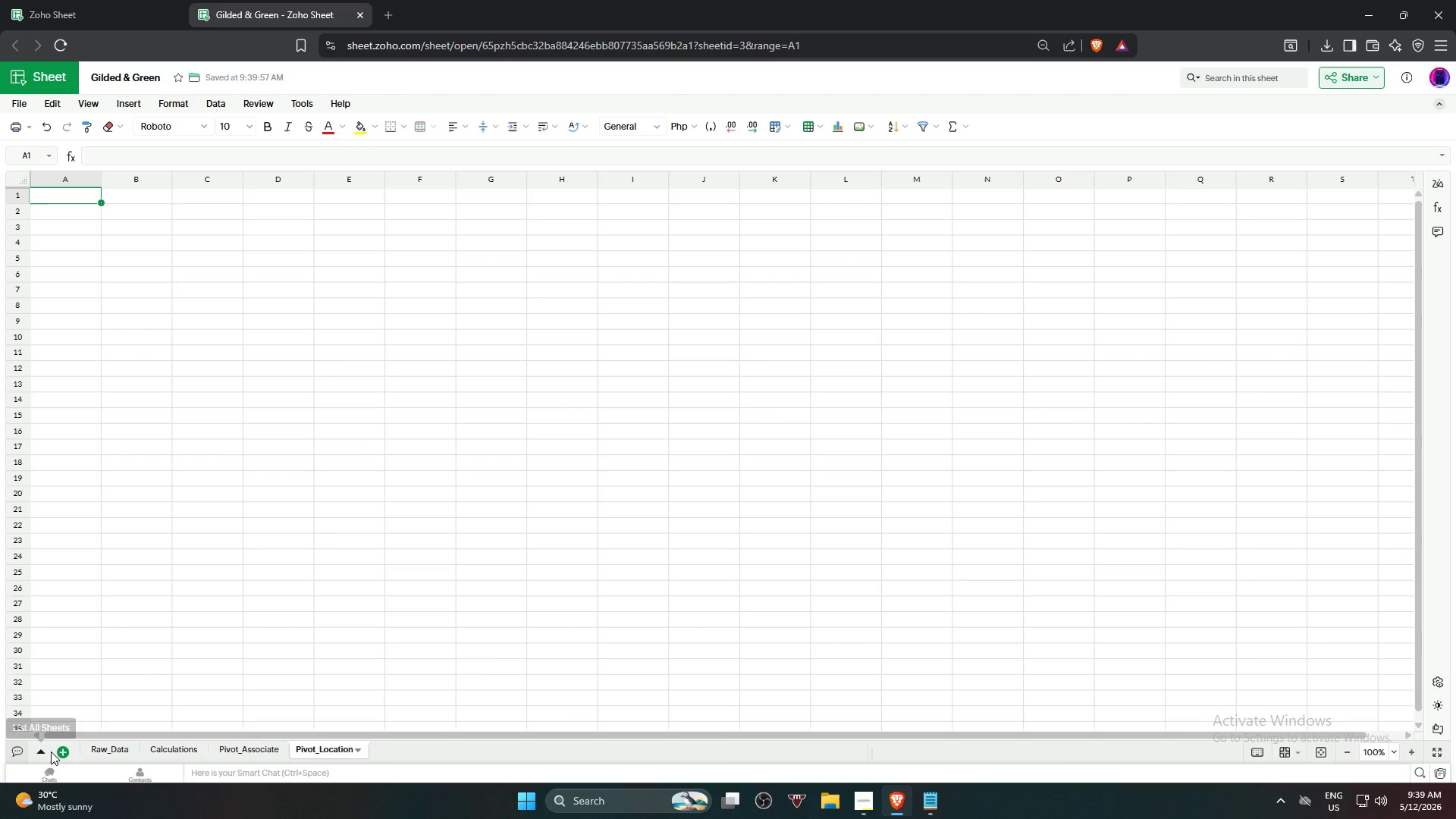 
left_click([61, 755])
 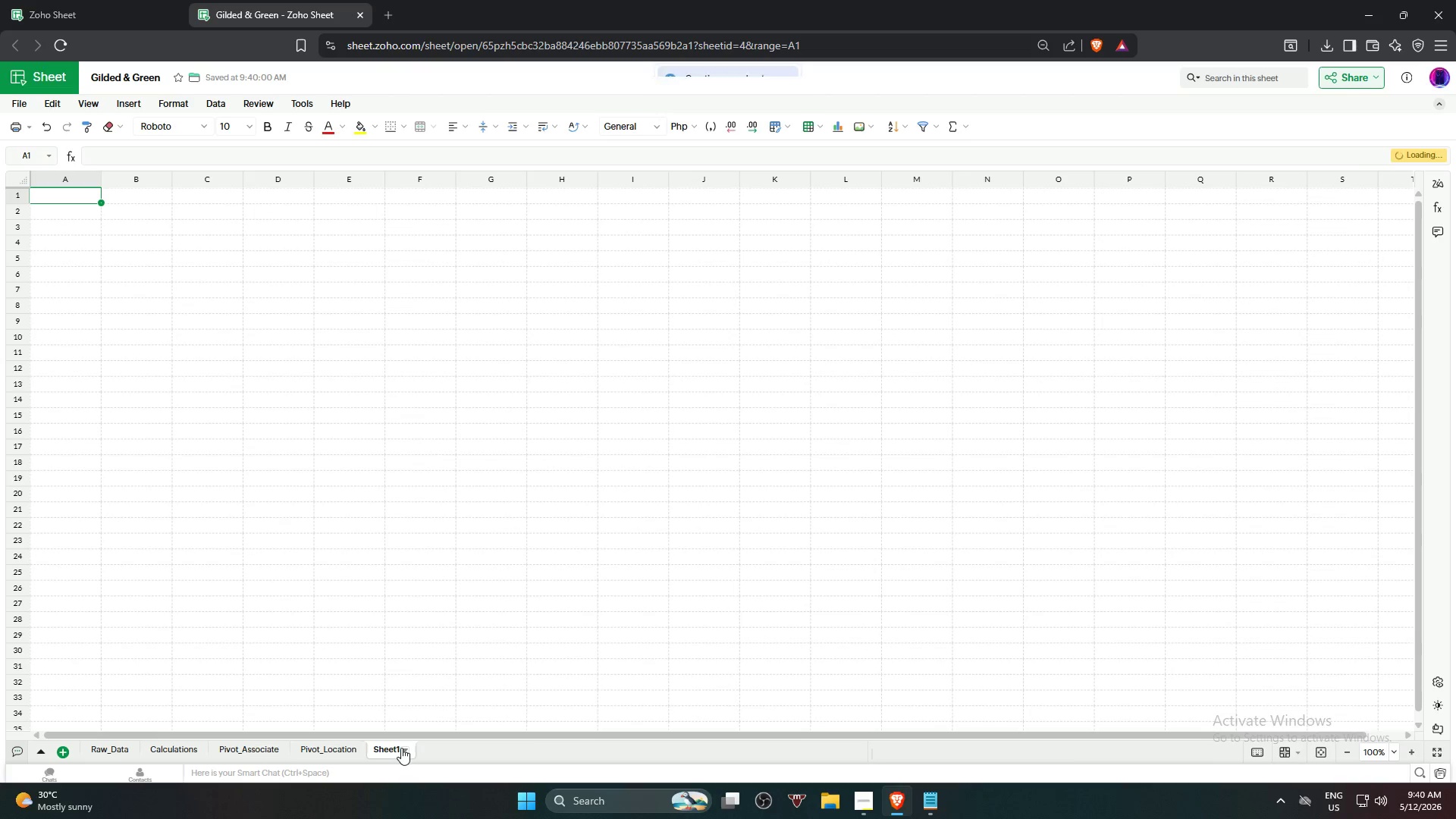 
double_click([379, 751])
 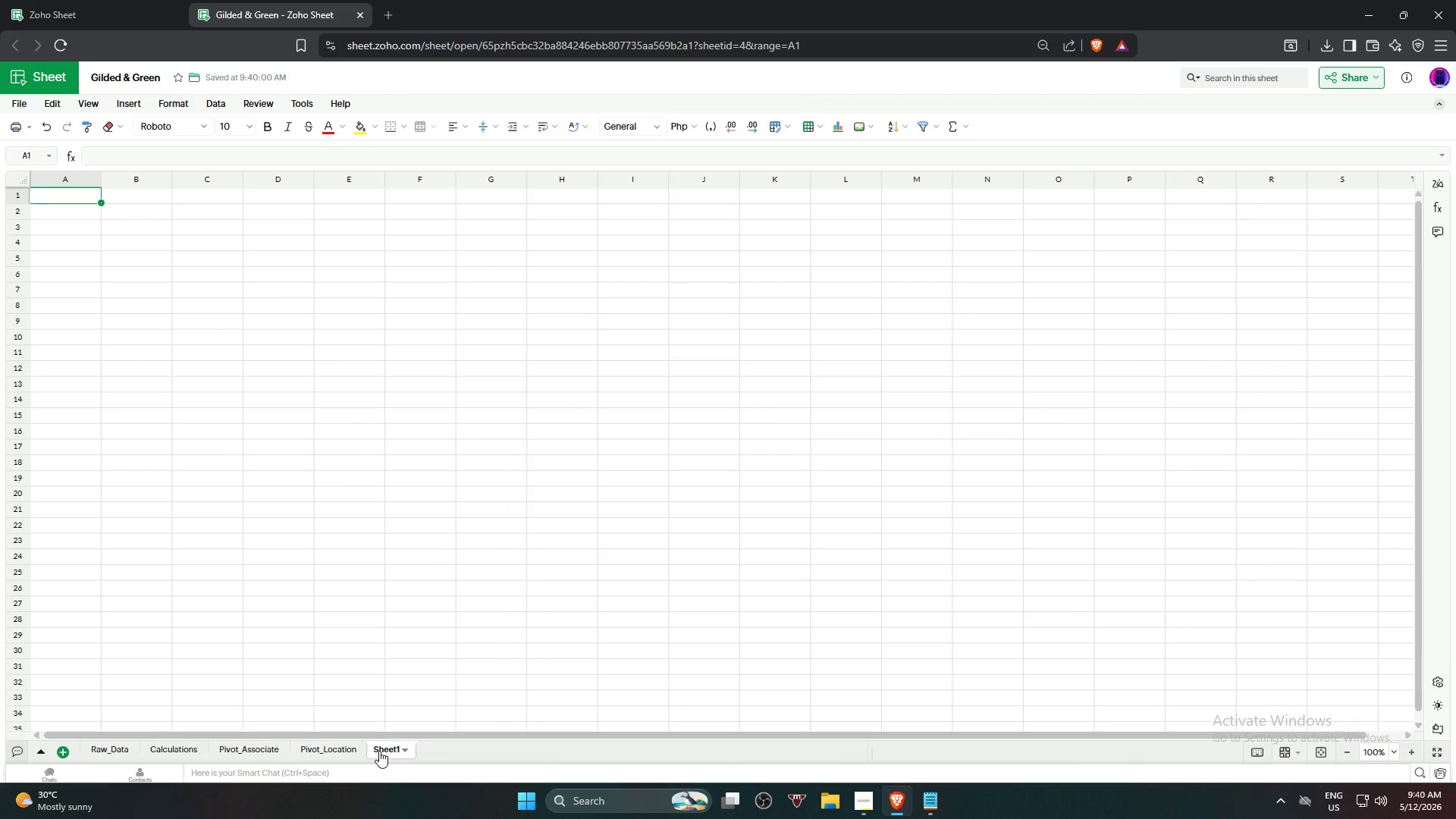 
triple_click([377, 752])
 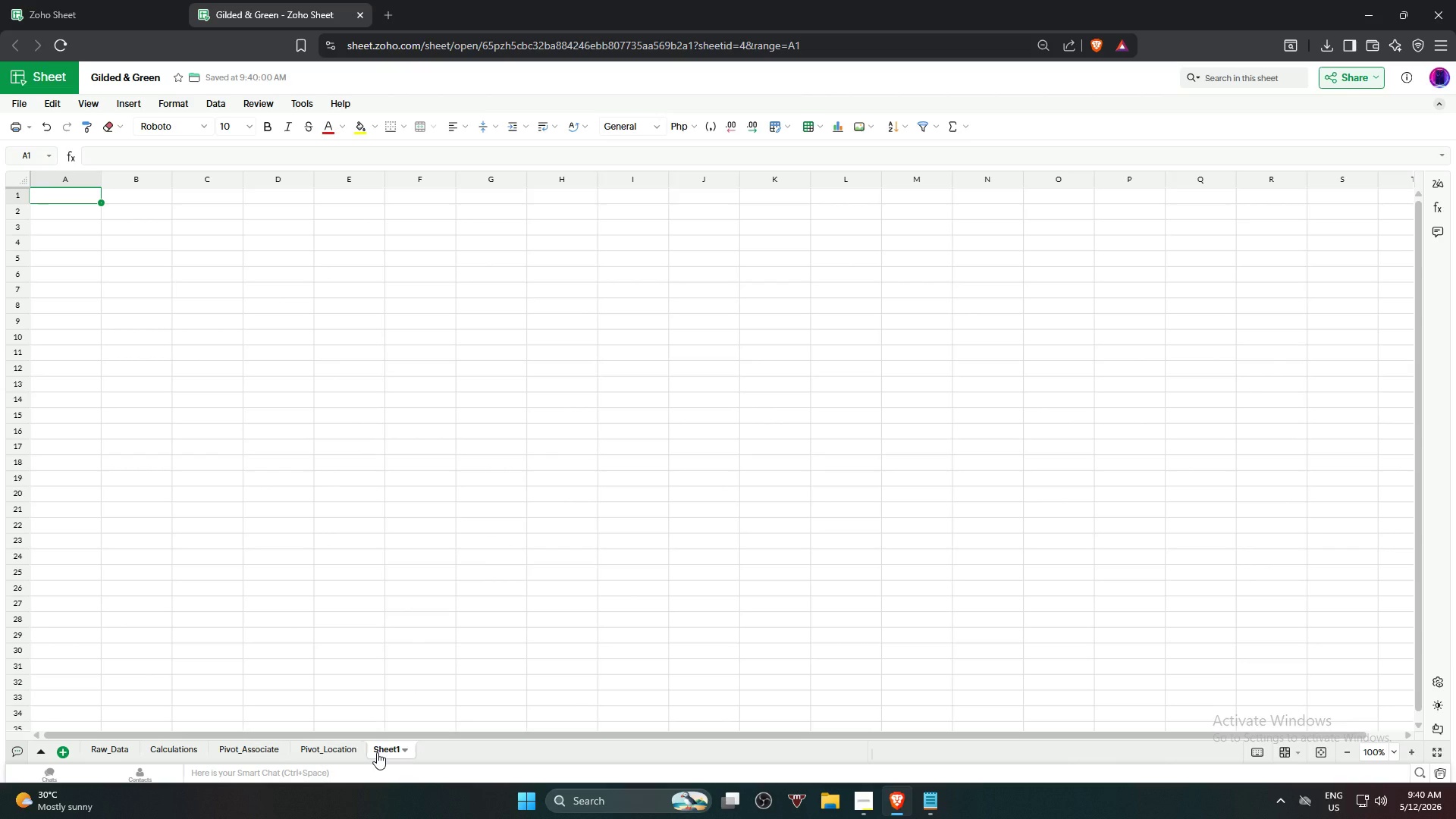 
double_click([377, 752])
 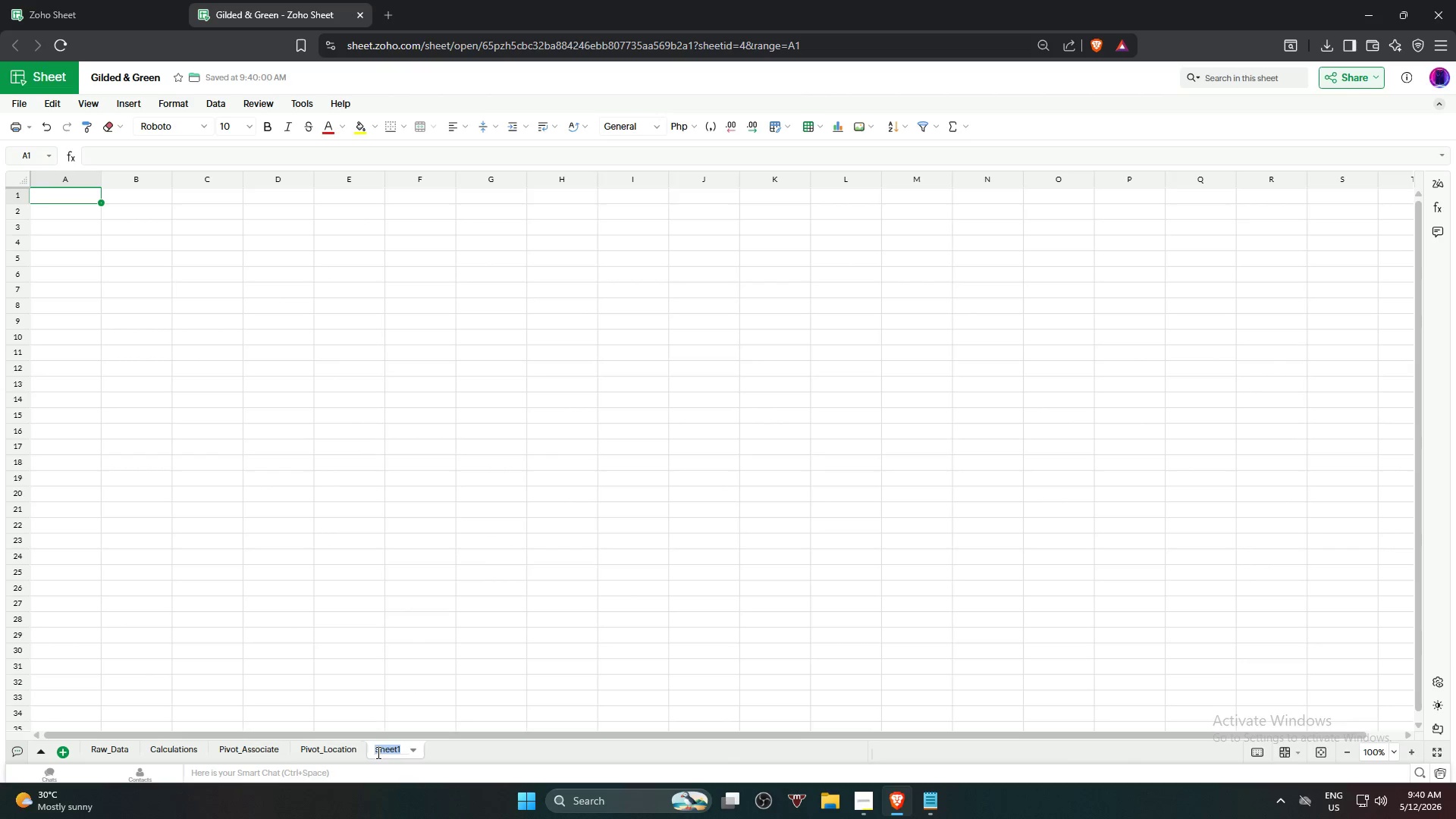 
type(Dashboard)
 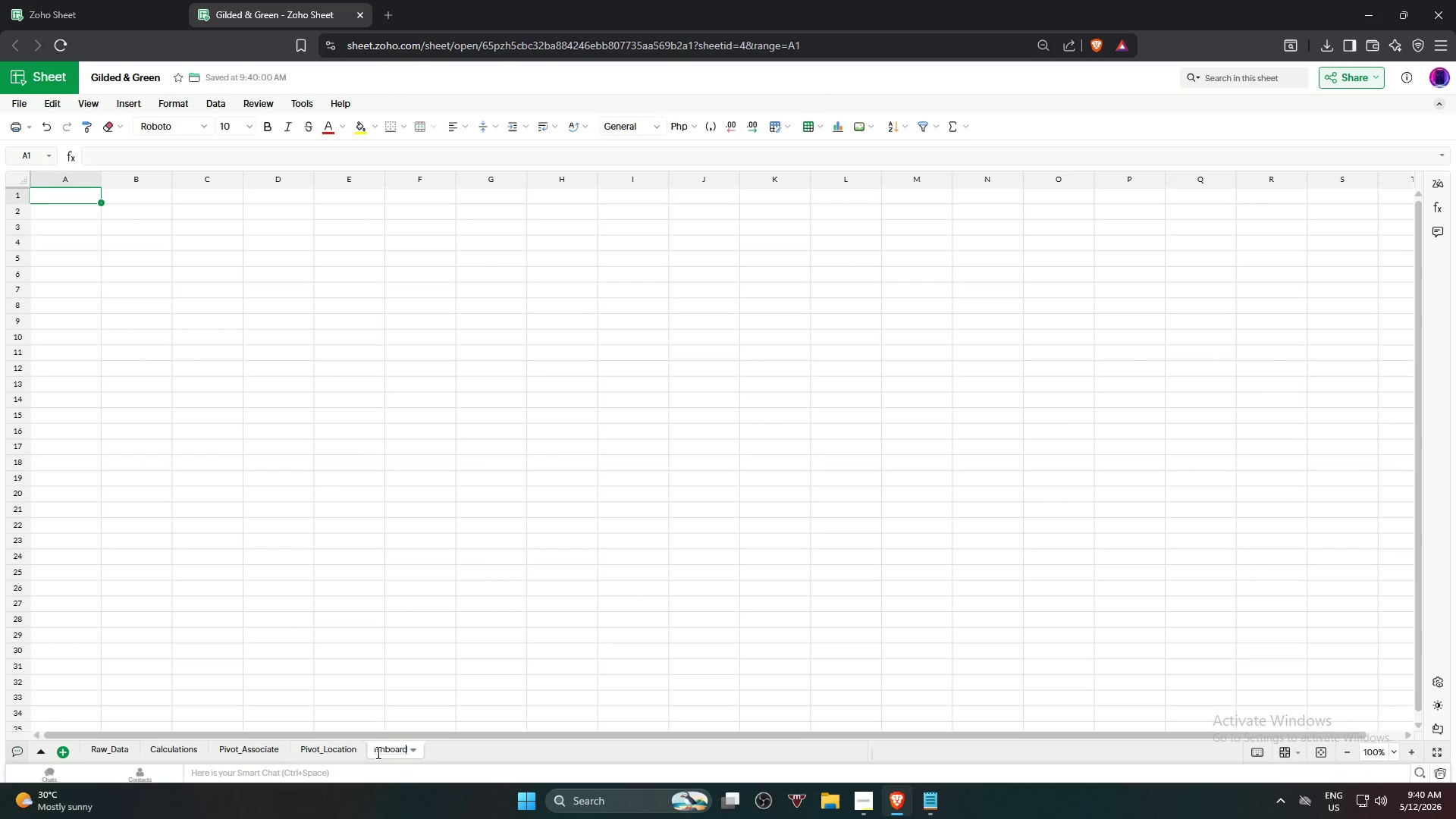 
key(Enter)
 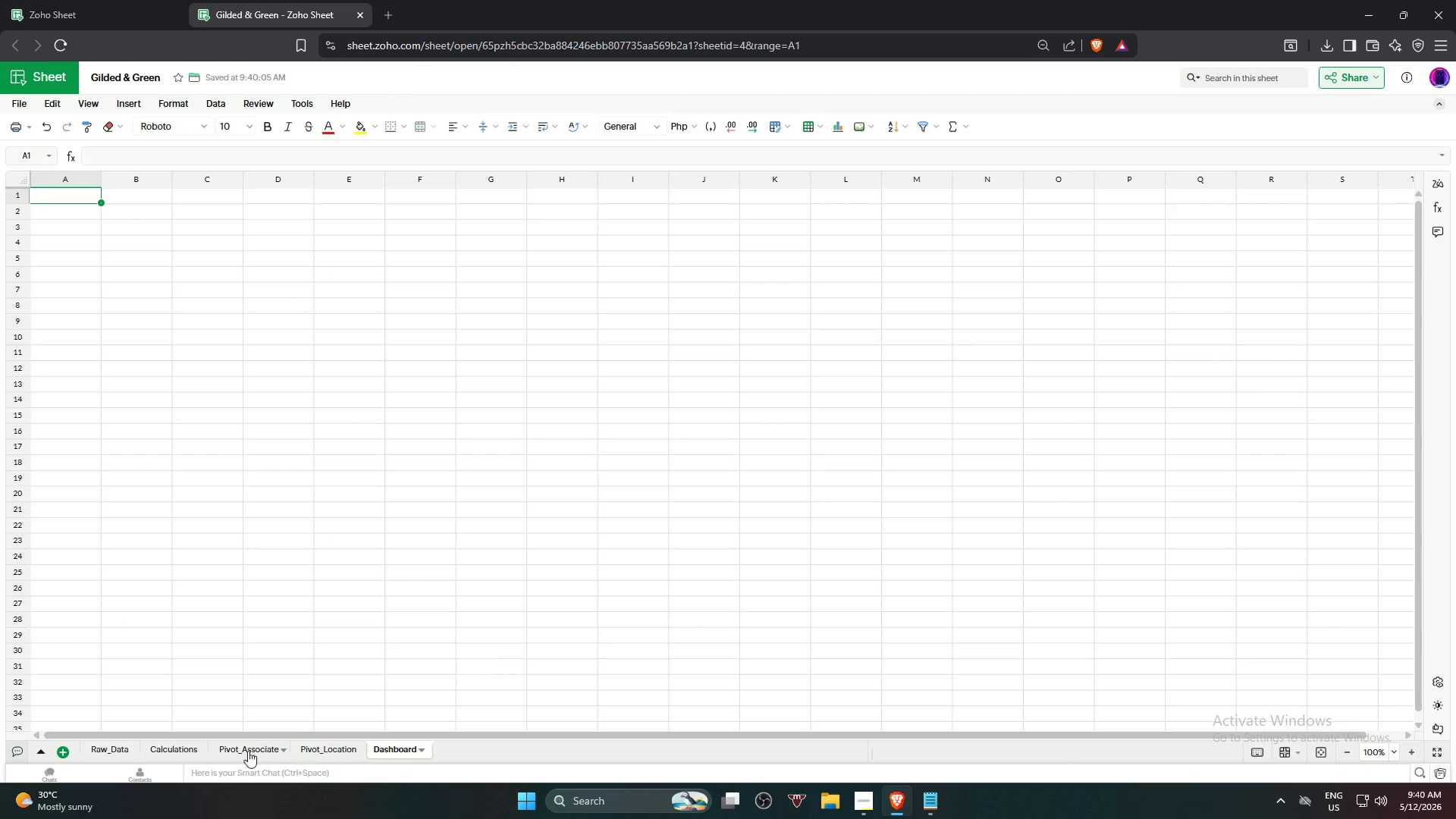 
left_click([69, 752])
 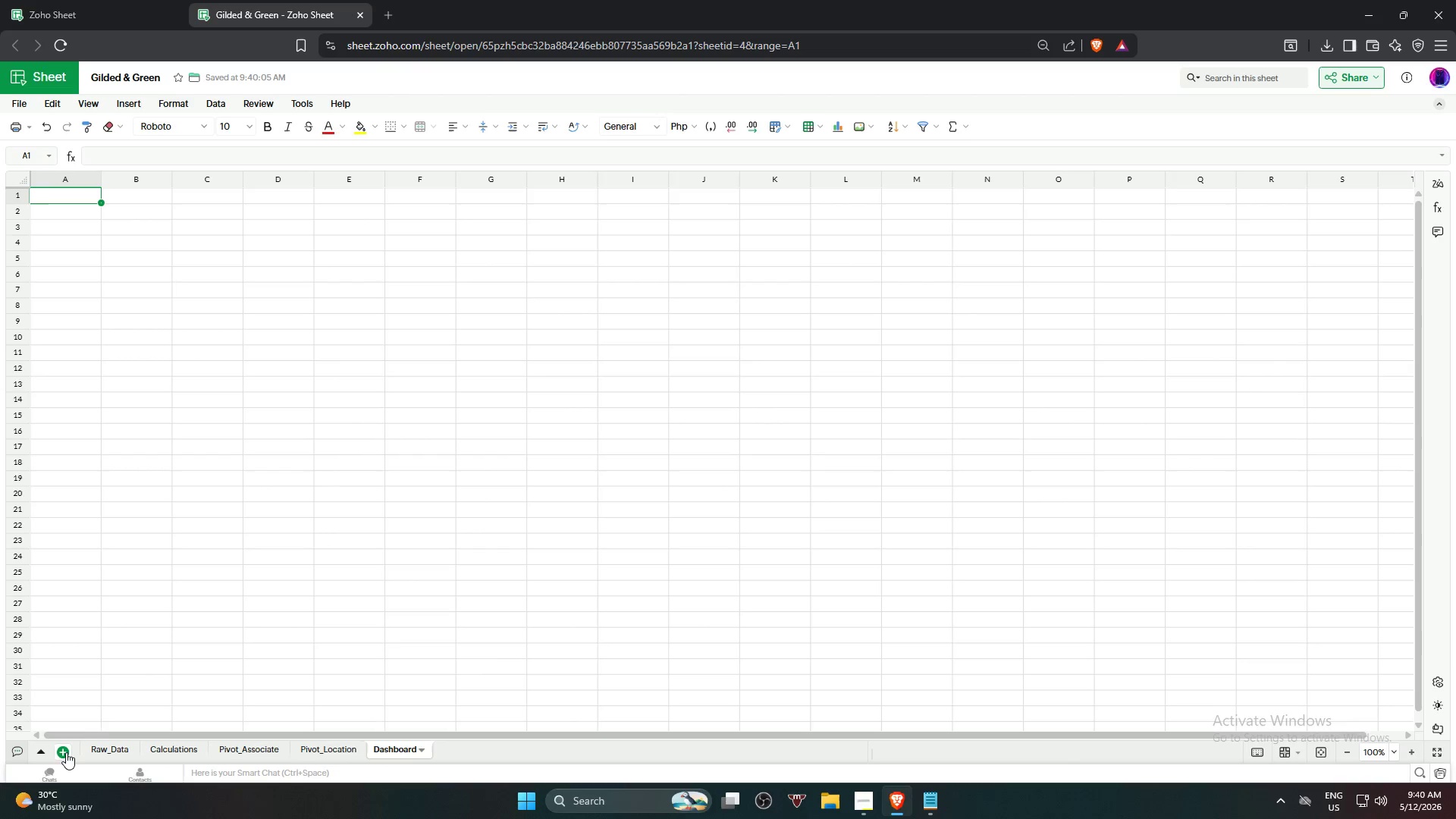 
left_click([64, 753])
 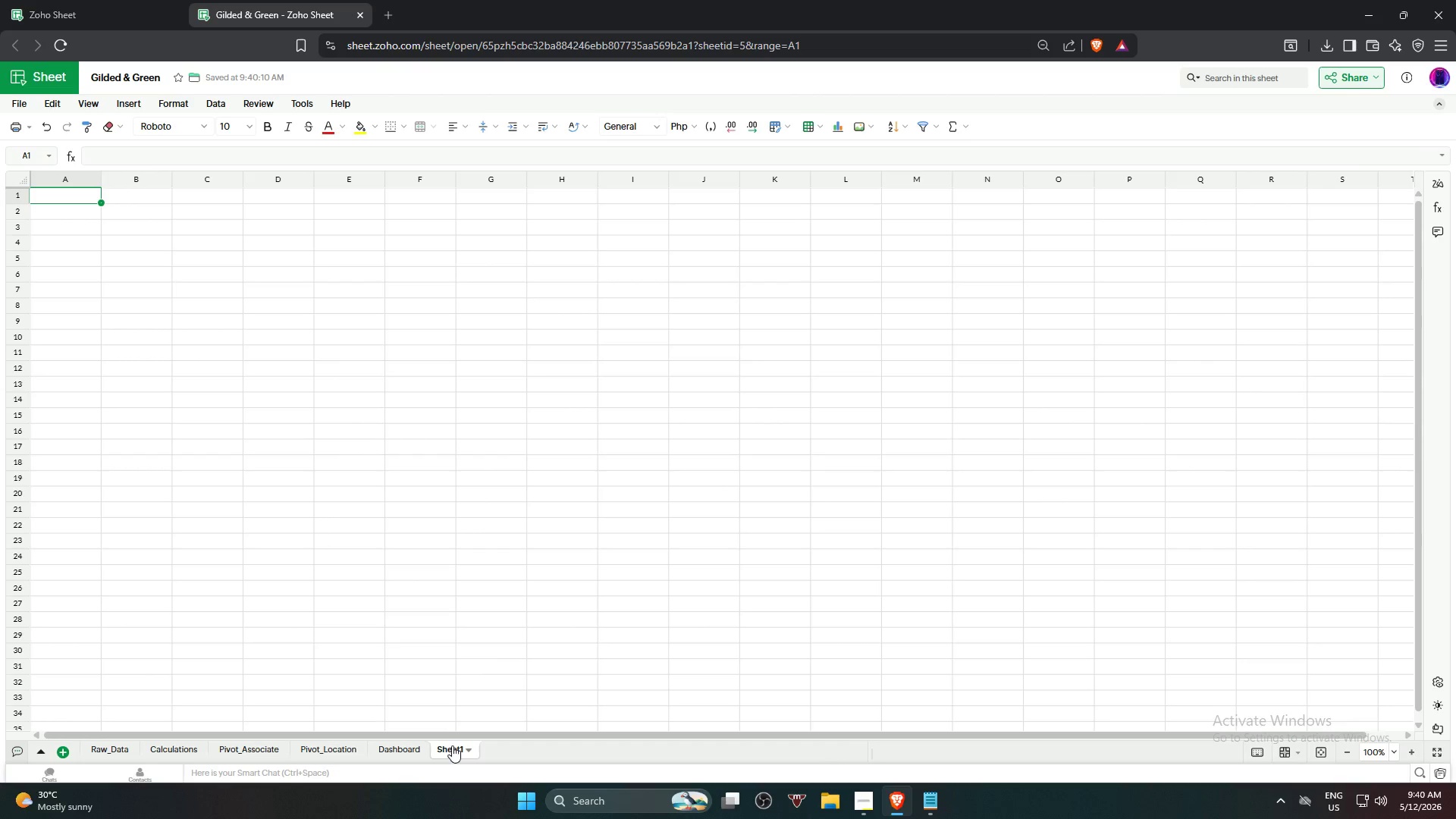 
left_click([452, 745])
 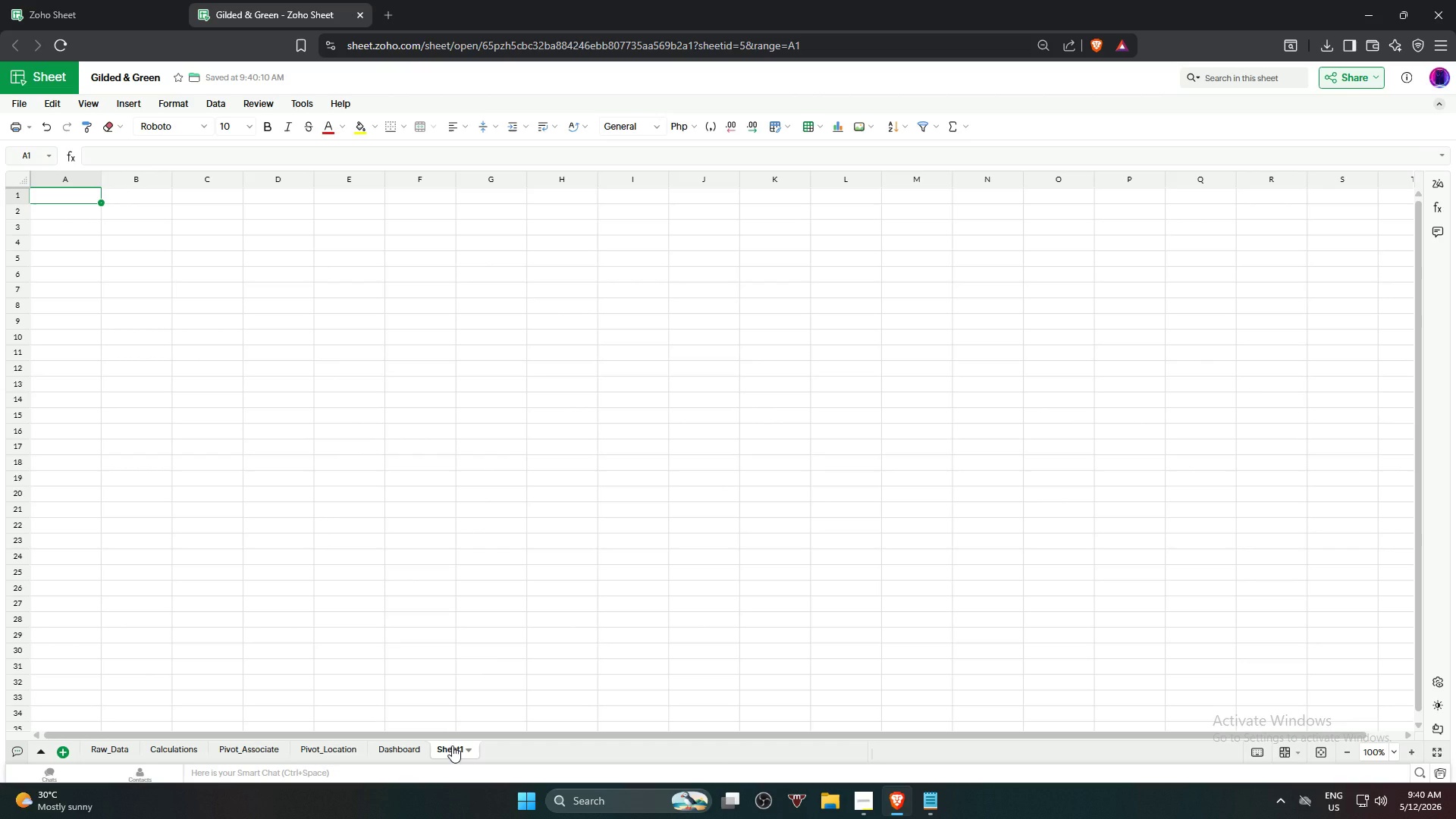 
left_click([452, 745])
 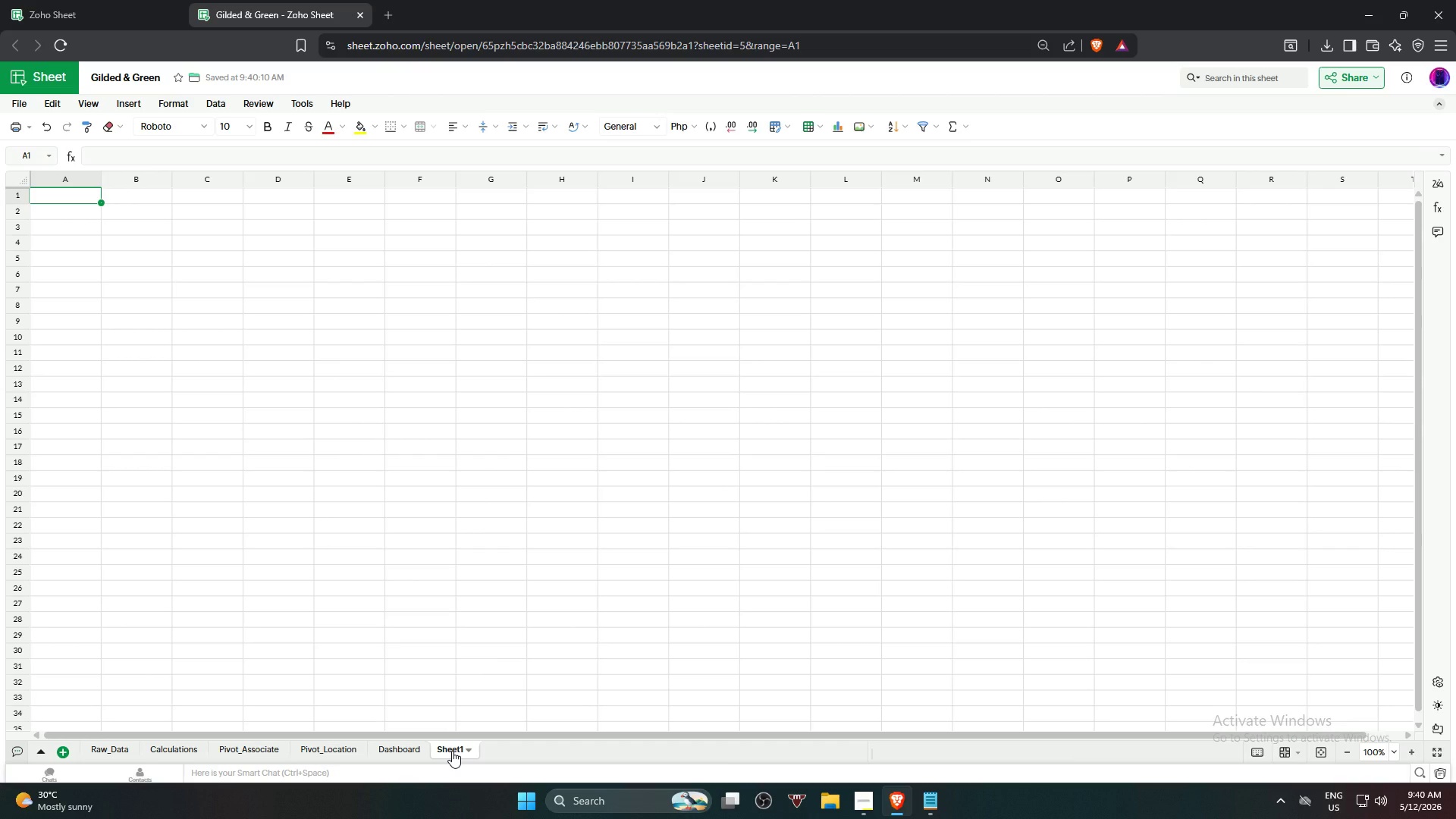 
double_click([452, 751])
 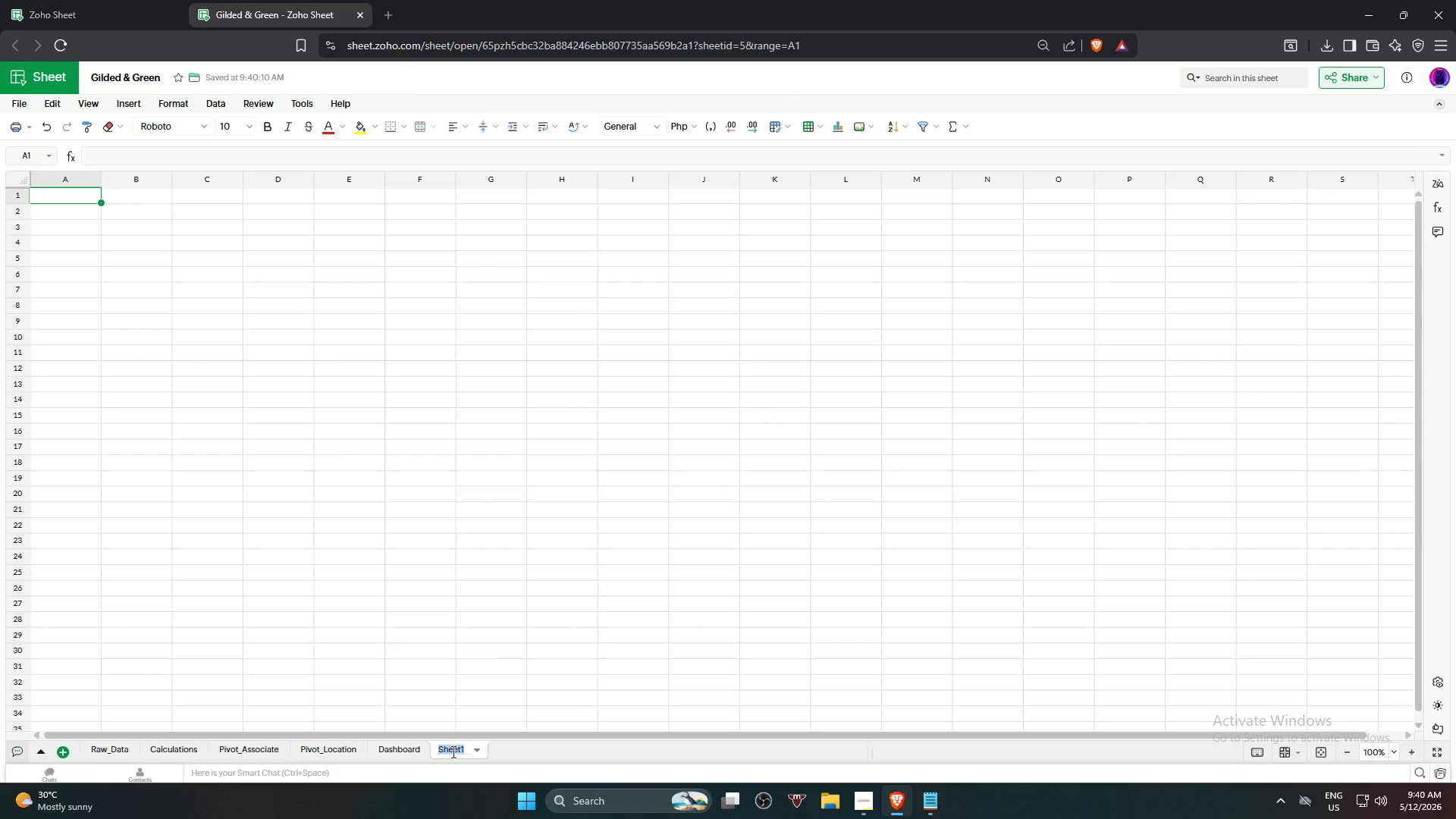 
type(Lists)
 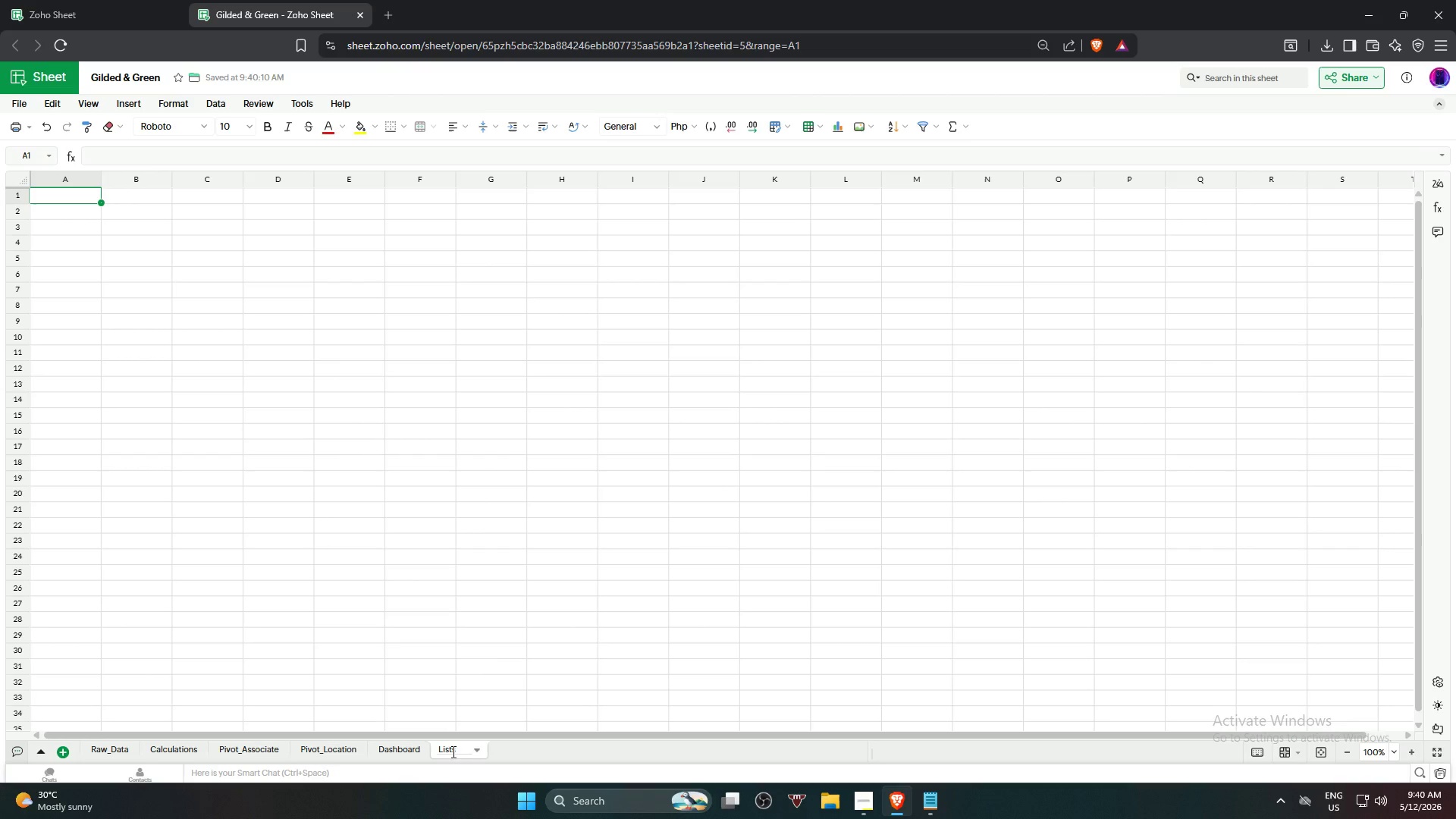 
key(Enter)
 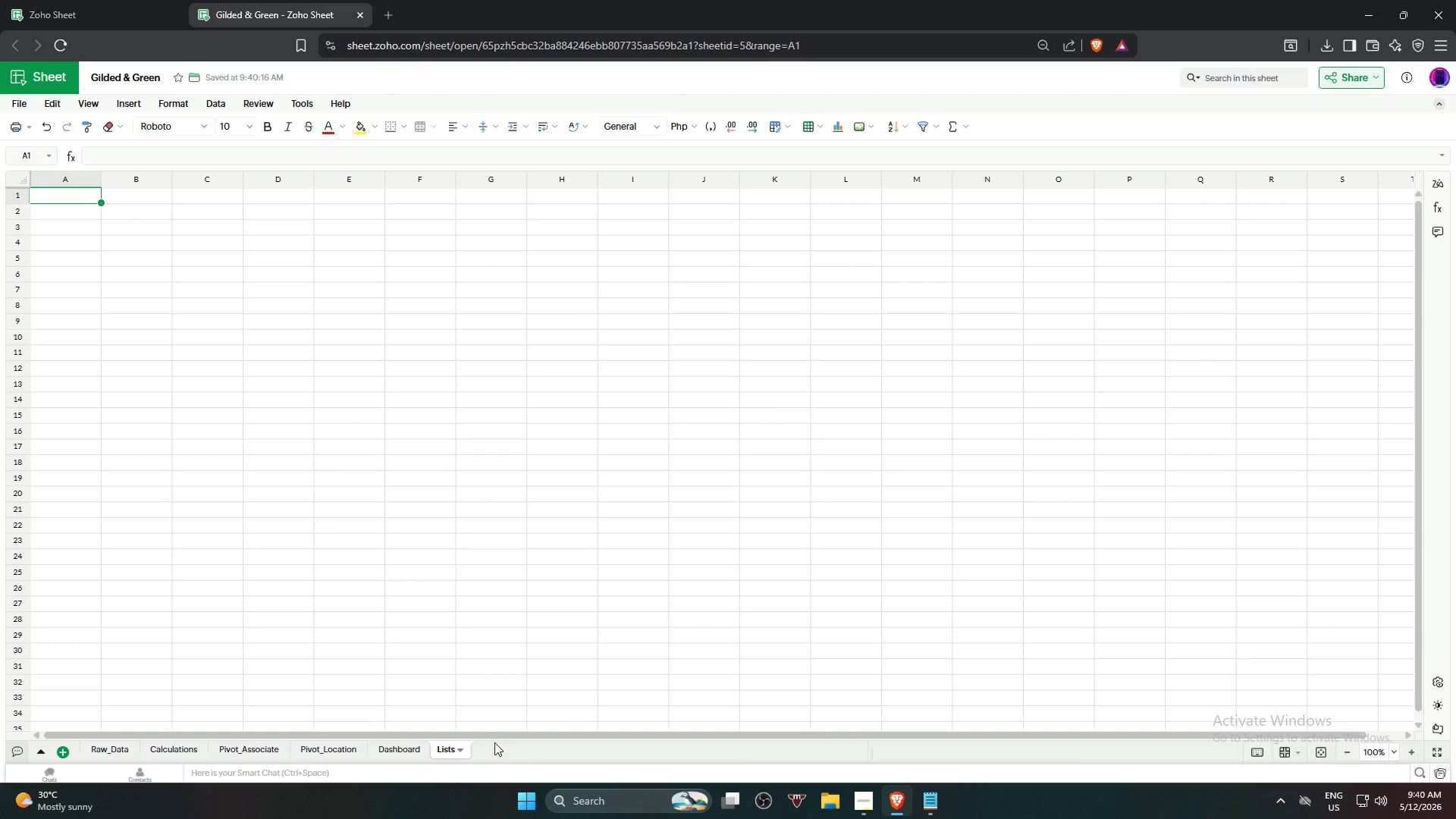 
left_click([476, 570])
 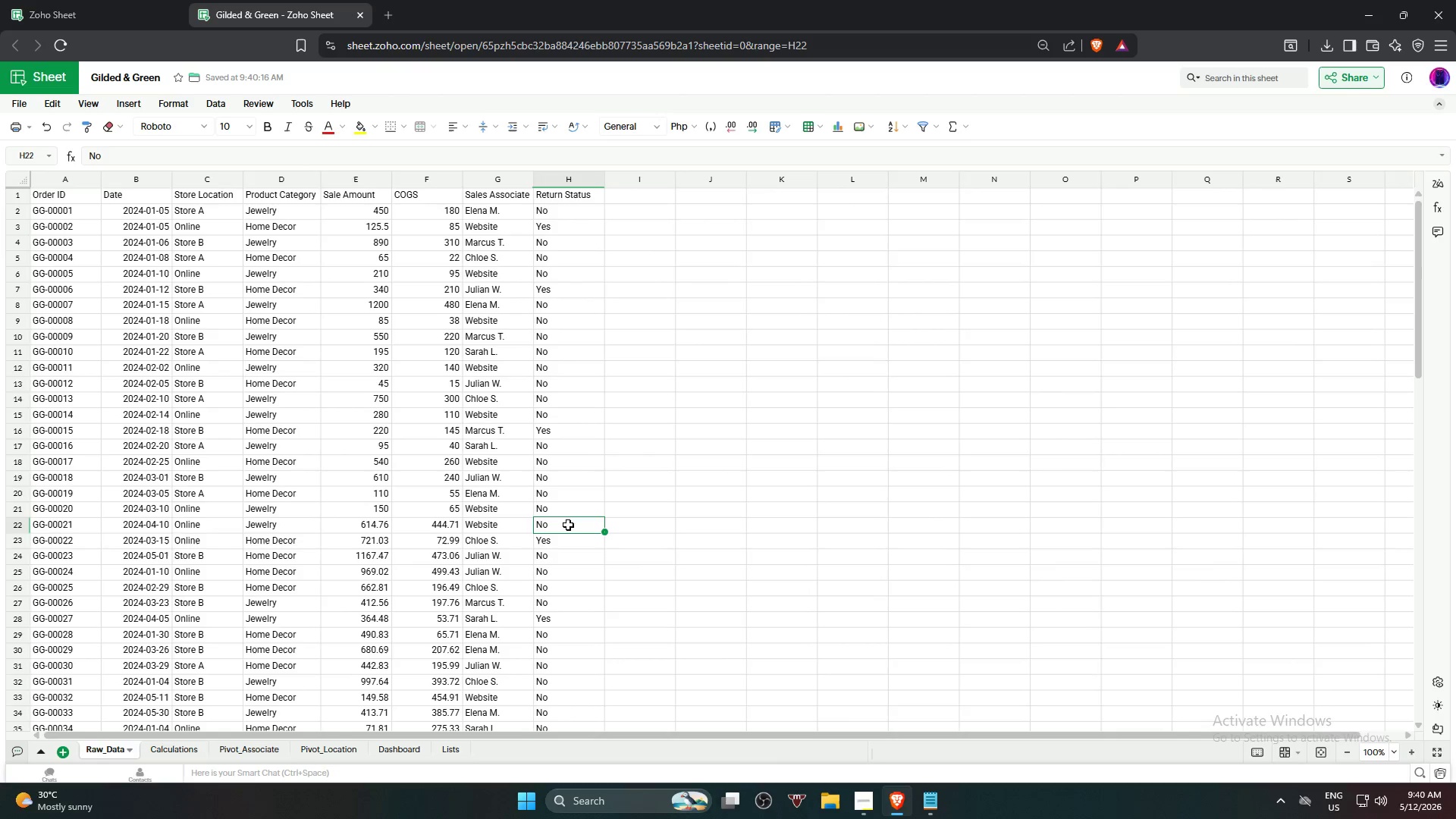 
left_click([684, 572])
 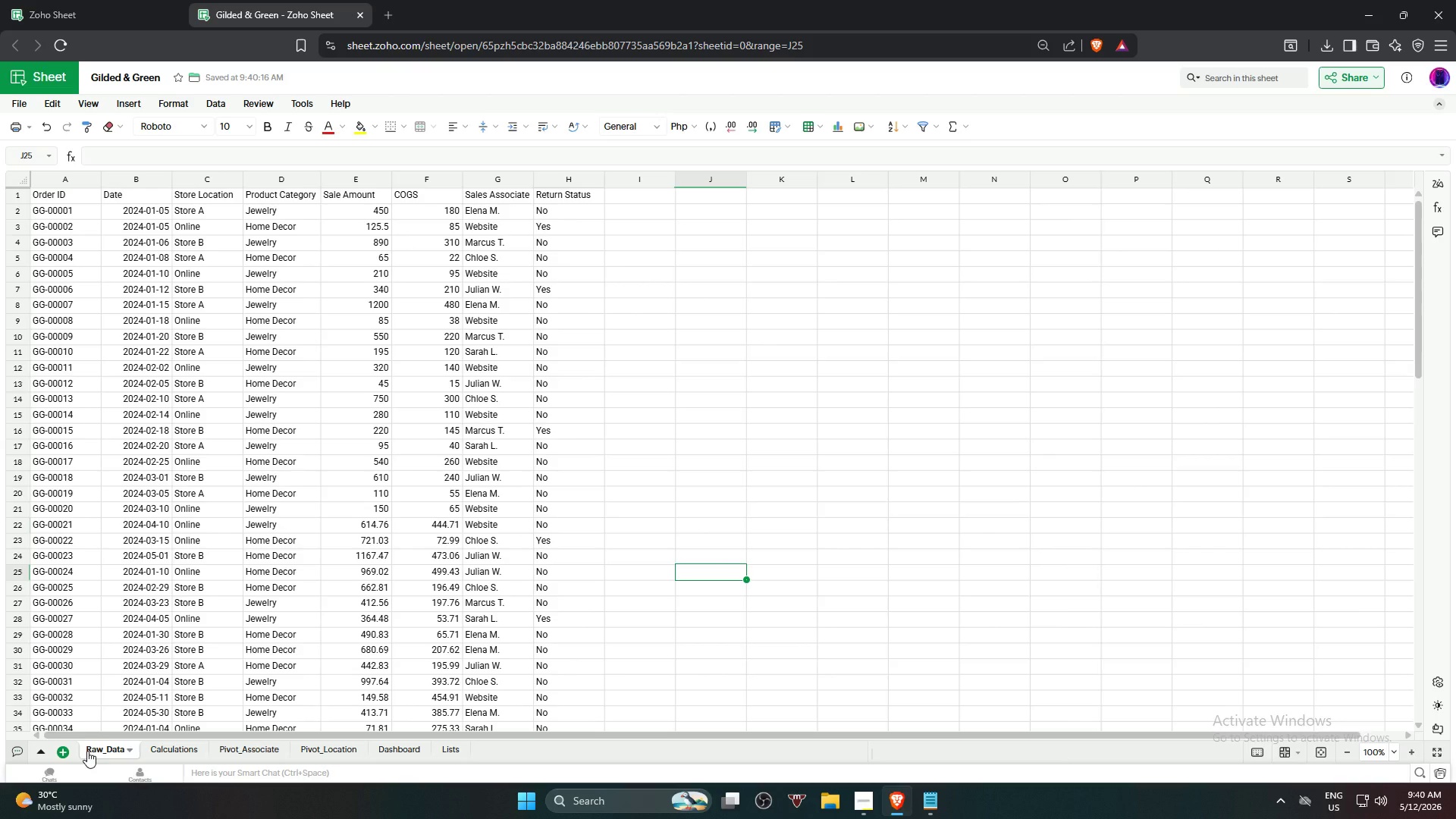 
wait(17.19)
 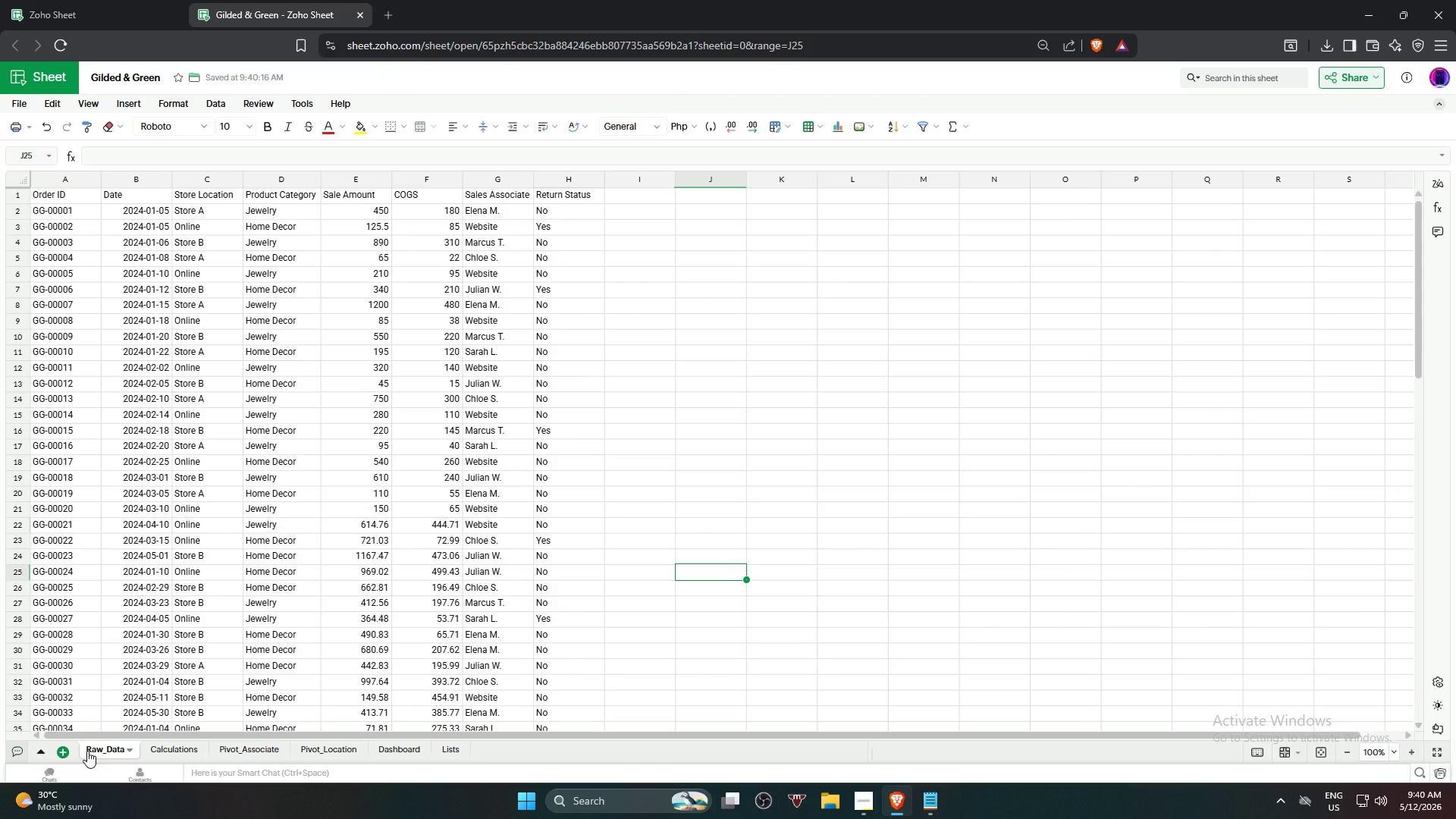 
left_click([656, 197])
 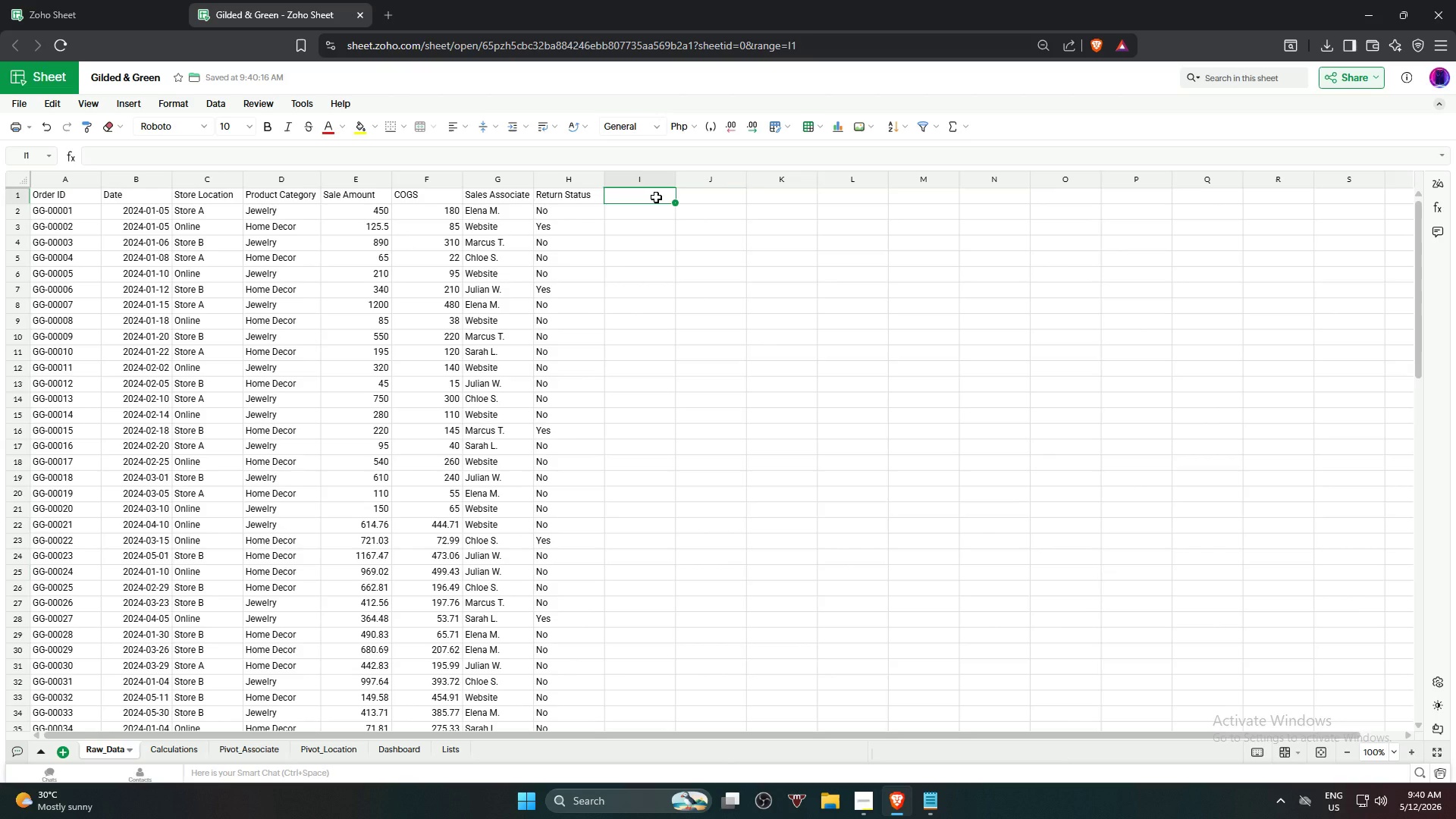 
type(Gross Profit)
key(Tab)
type(Profit Margin %)
key(Tab)
type(Return Flag)
key(Tab)
type(Month)
 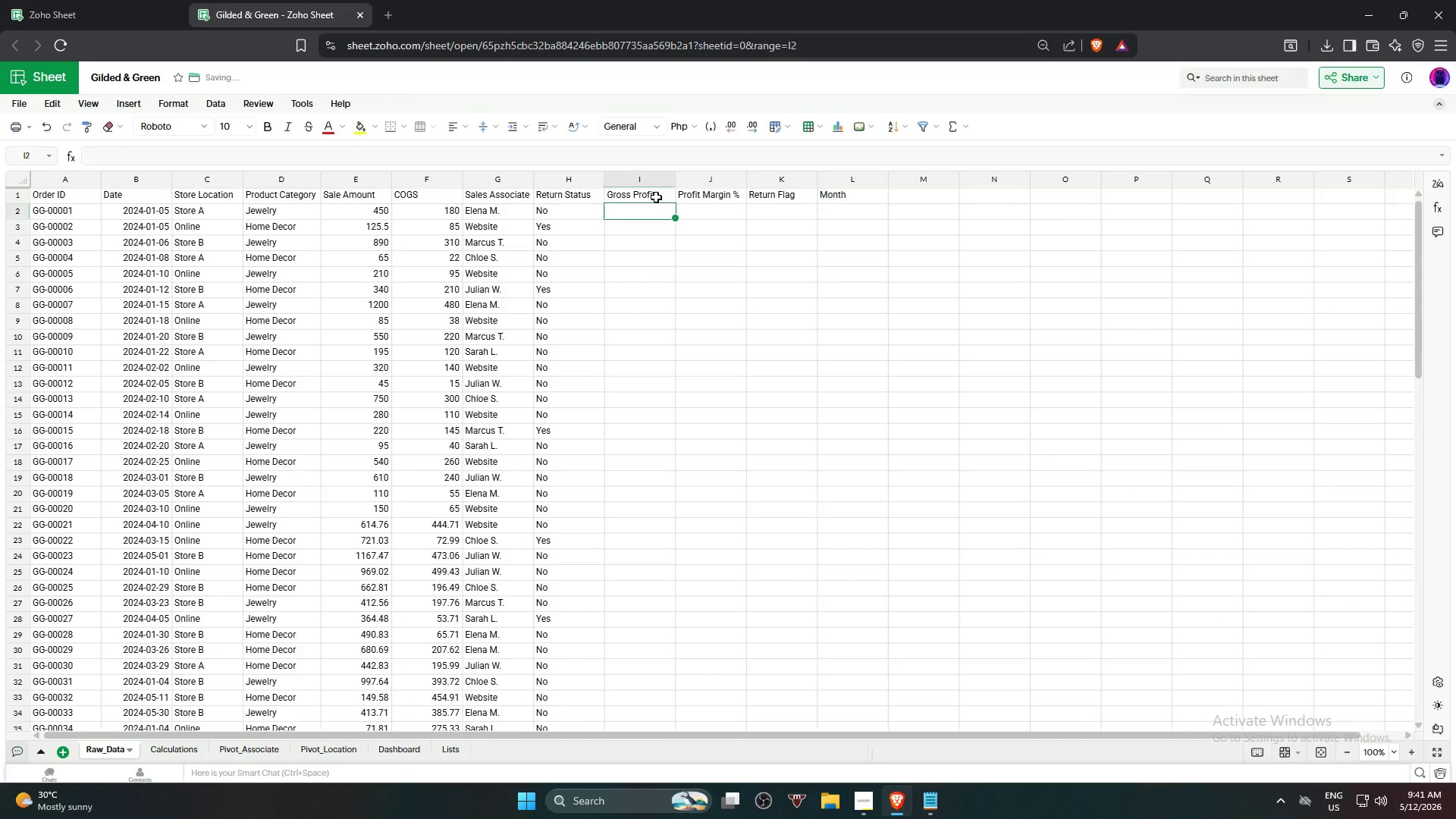 
 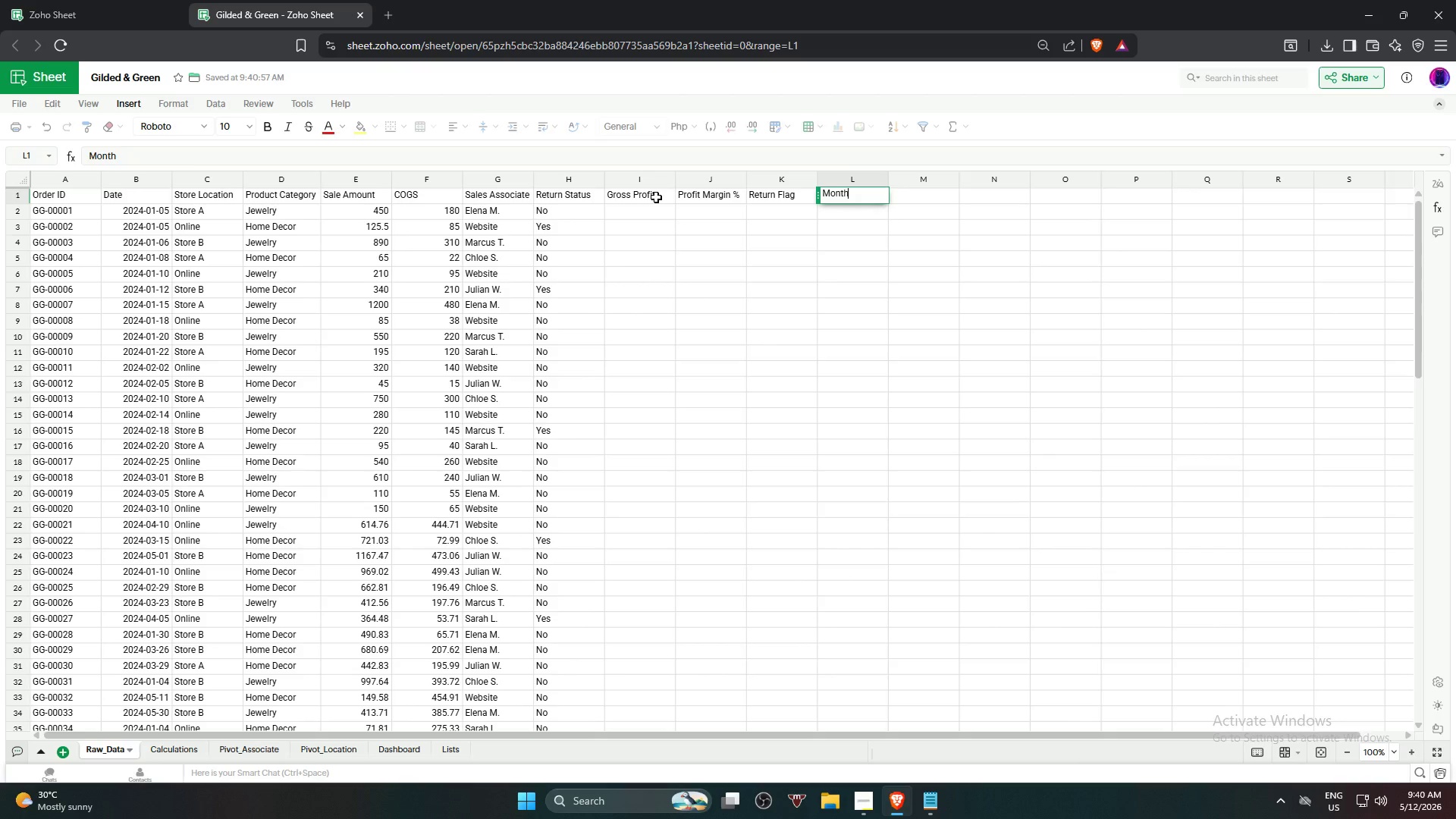 
key(Enter)
 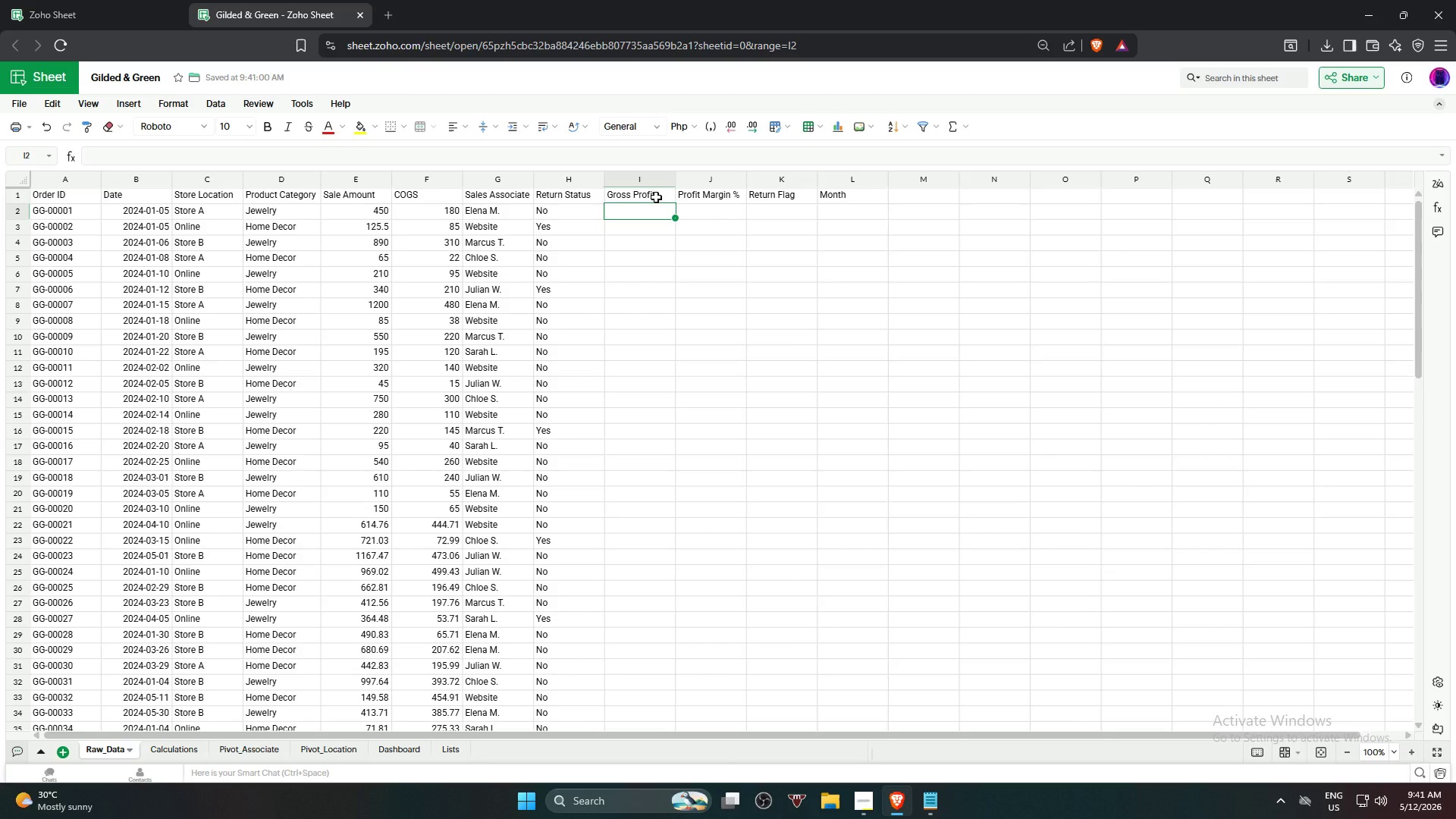 
wait(19.28)
 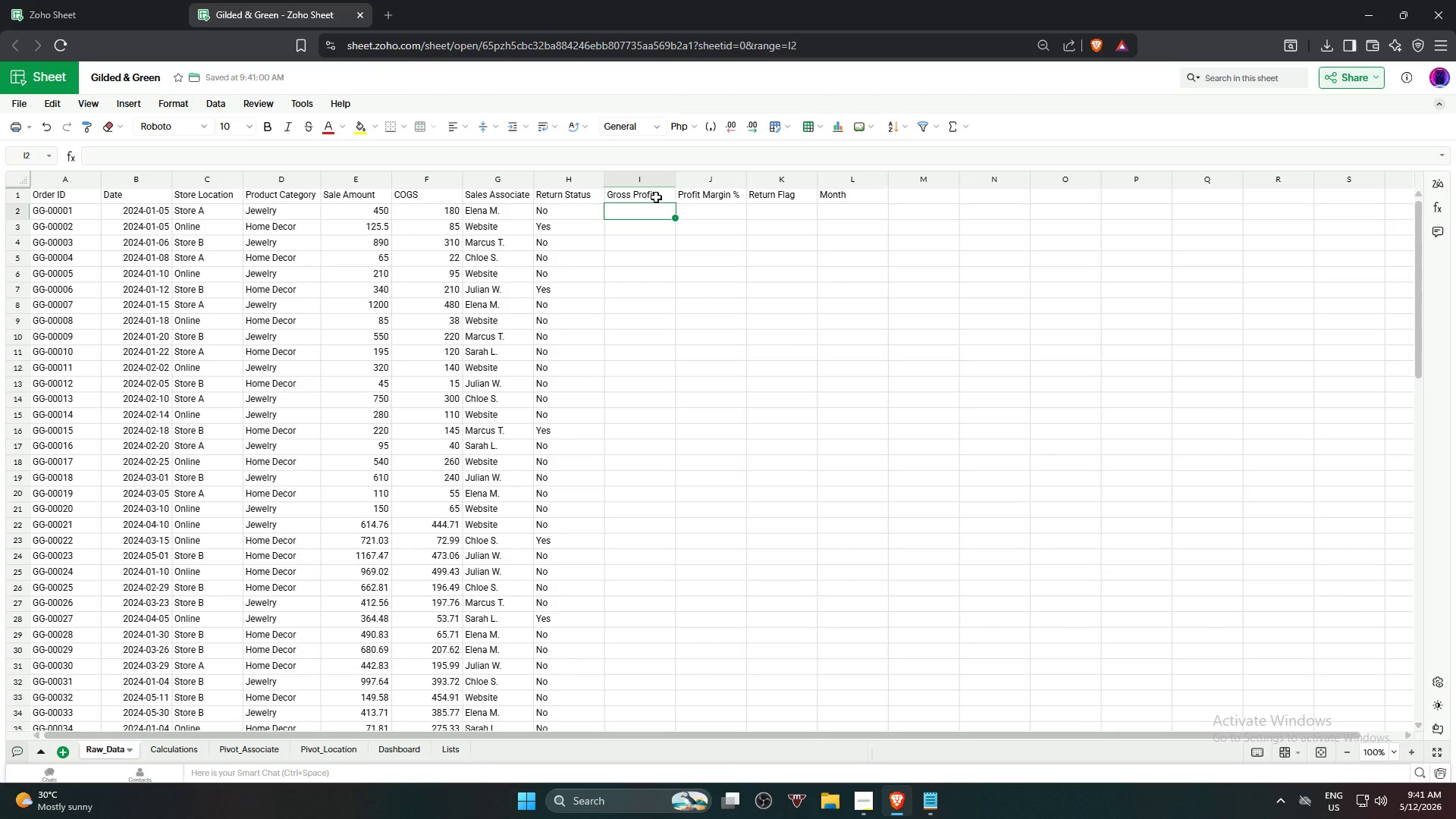 
key(Alt+AltLeft)
 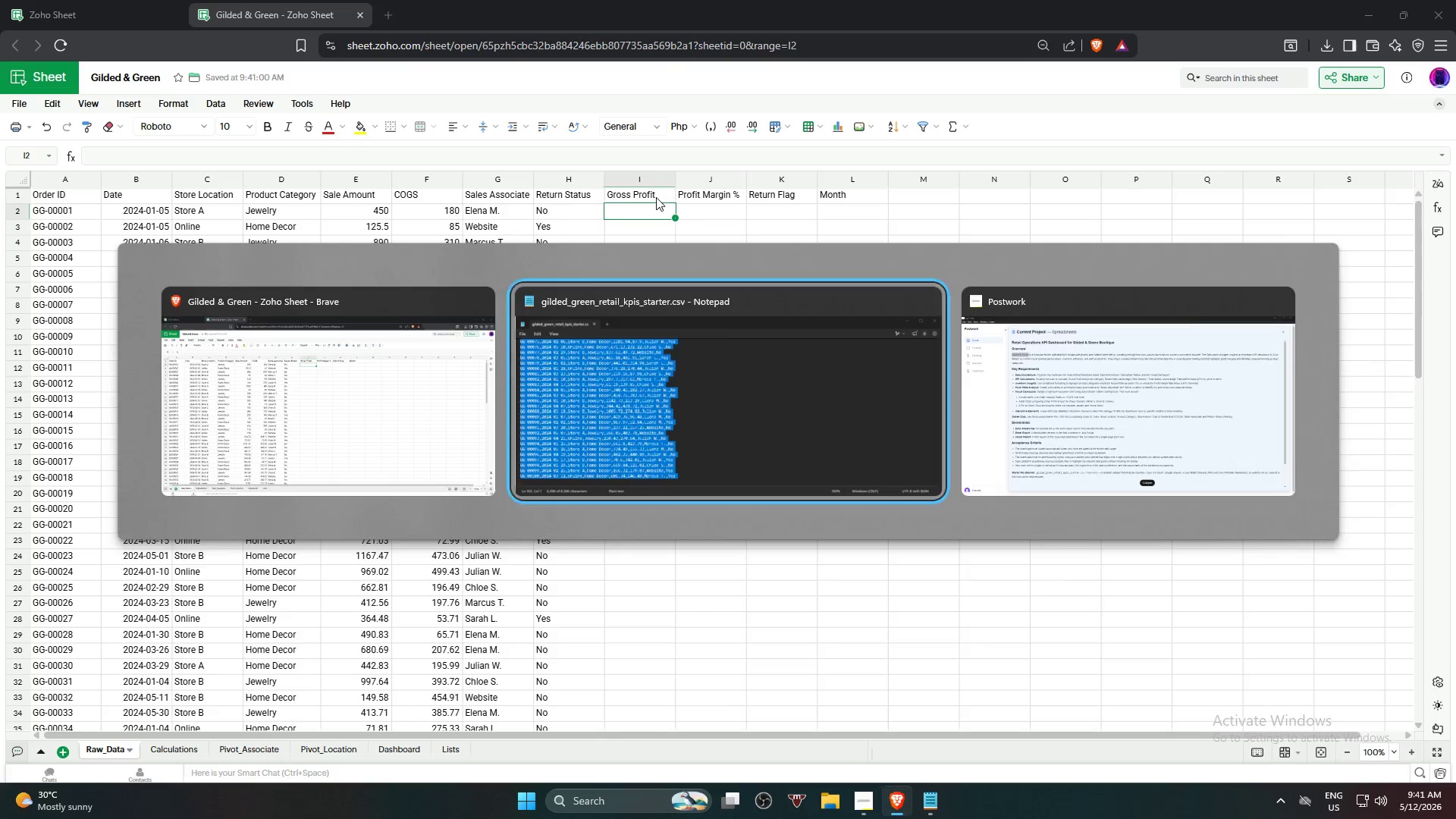 
key(Alt+Tab)
 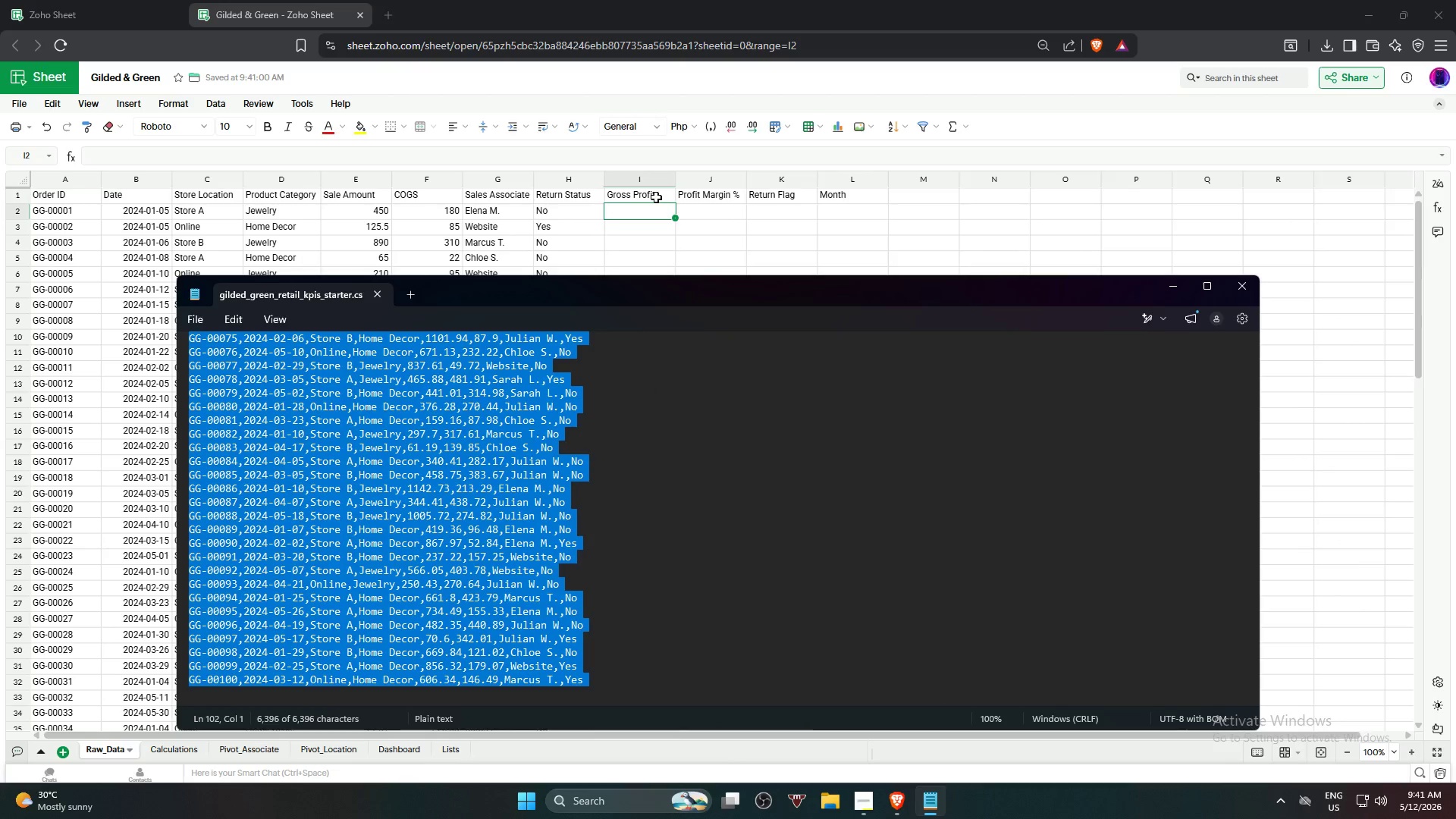 
key(Alt+Tab)
 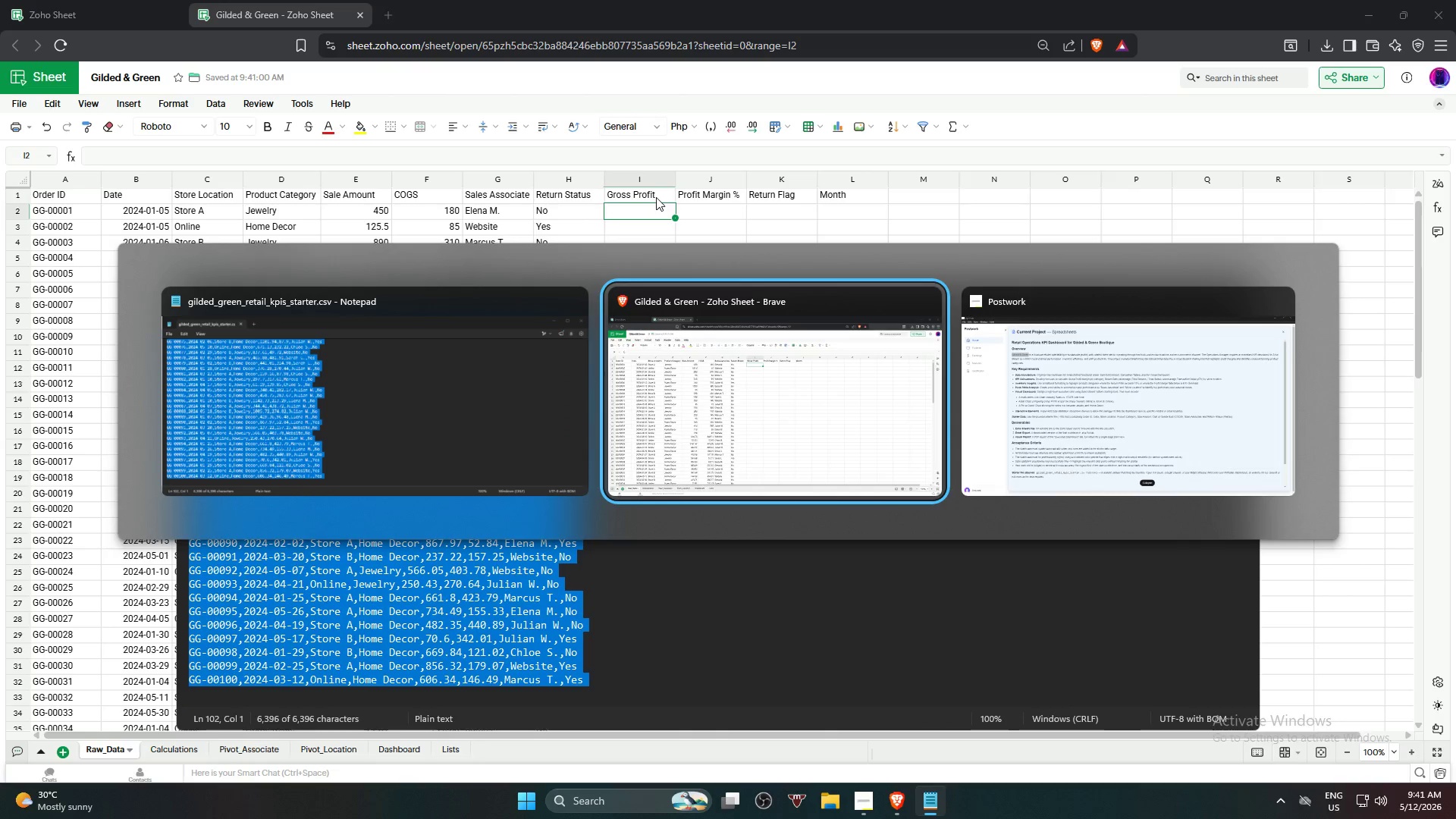 
key(Alt+Tab)
 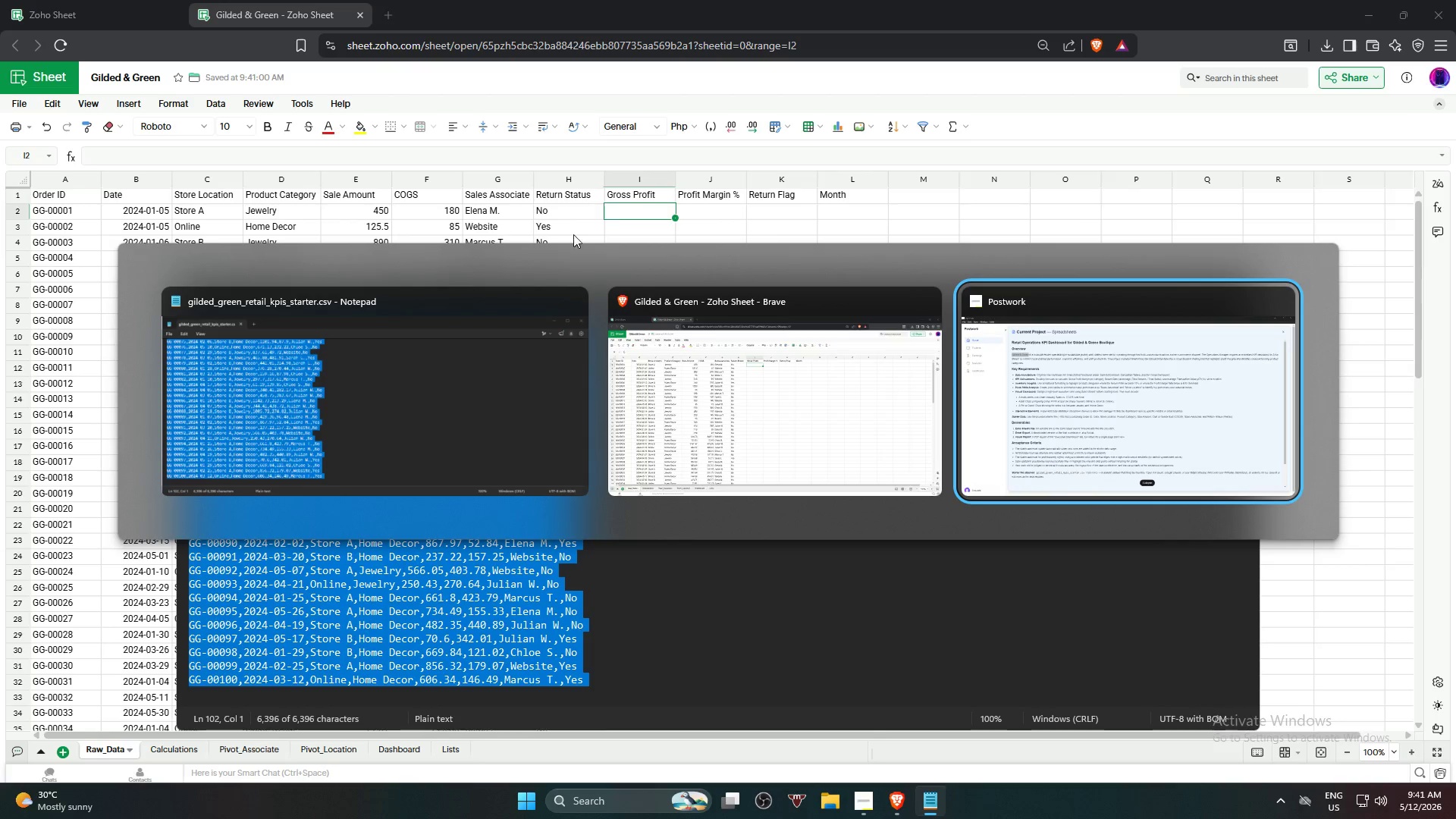 
left_click([563, 301])
 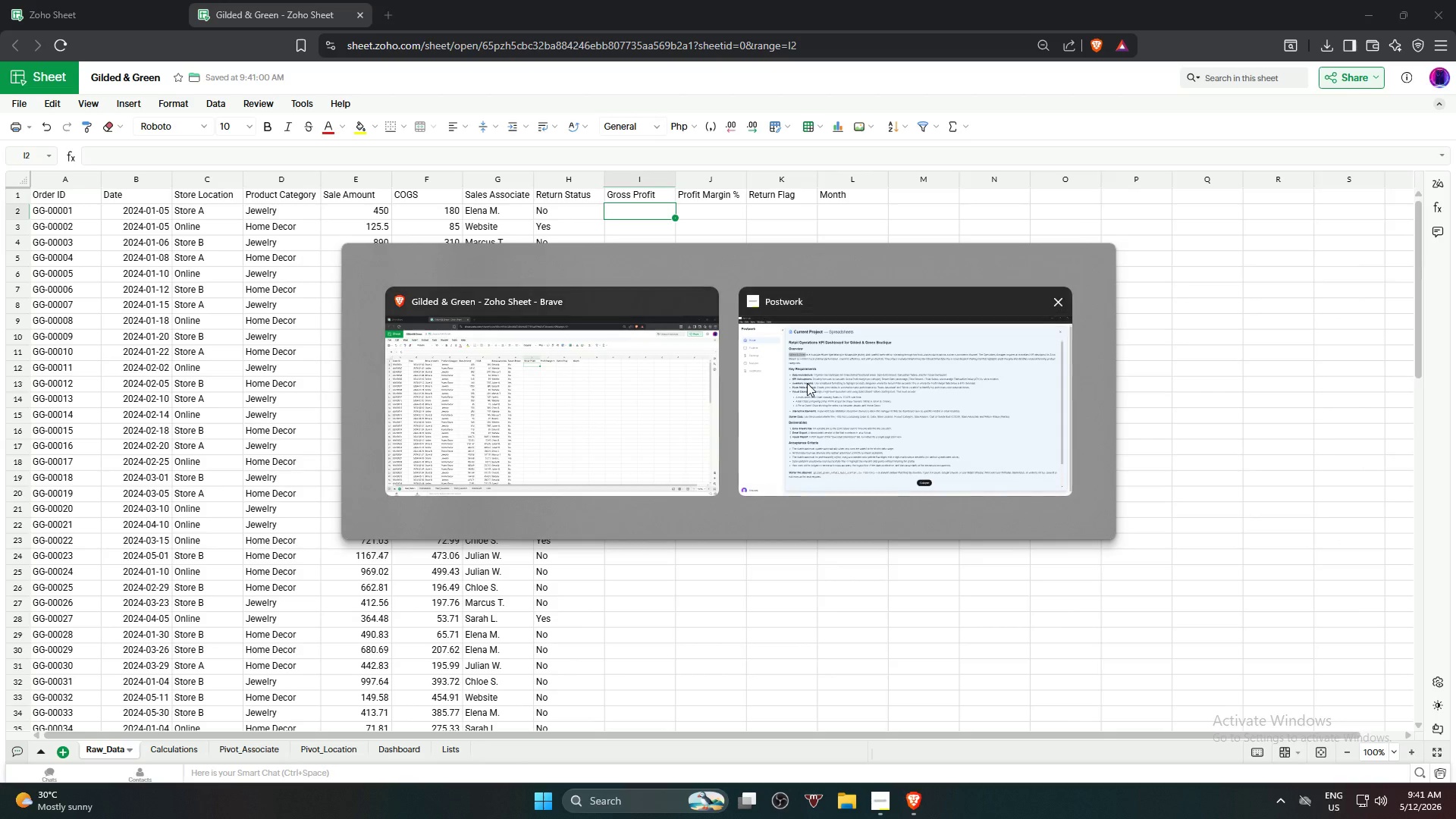 
left_click([839, 383])